 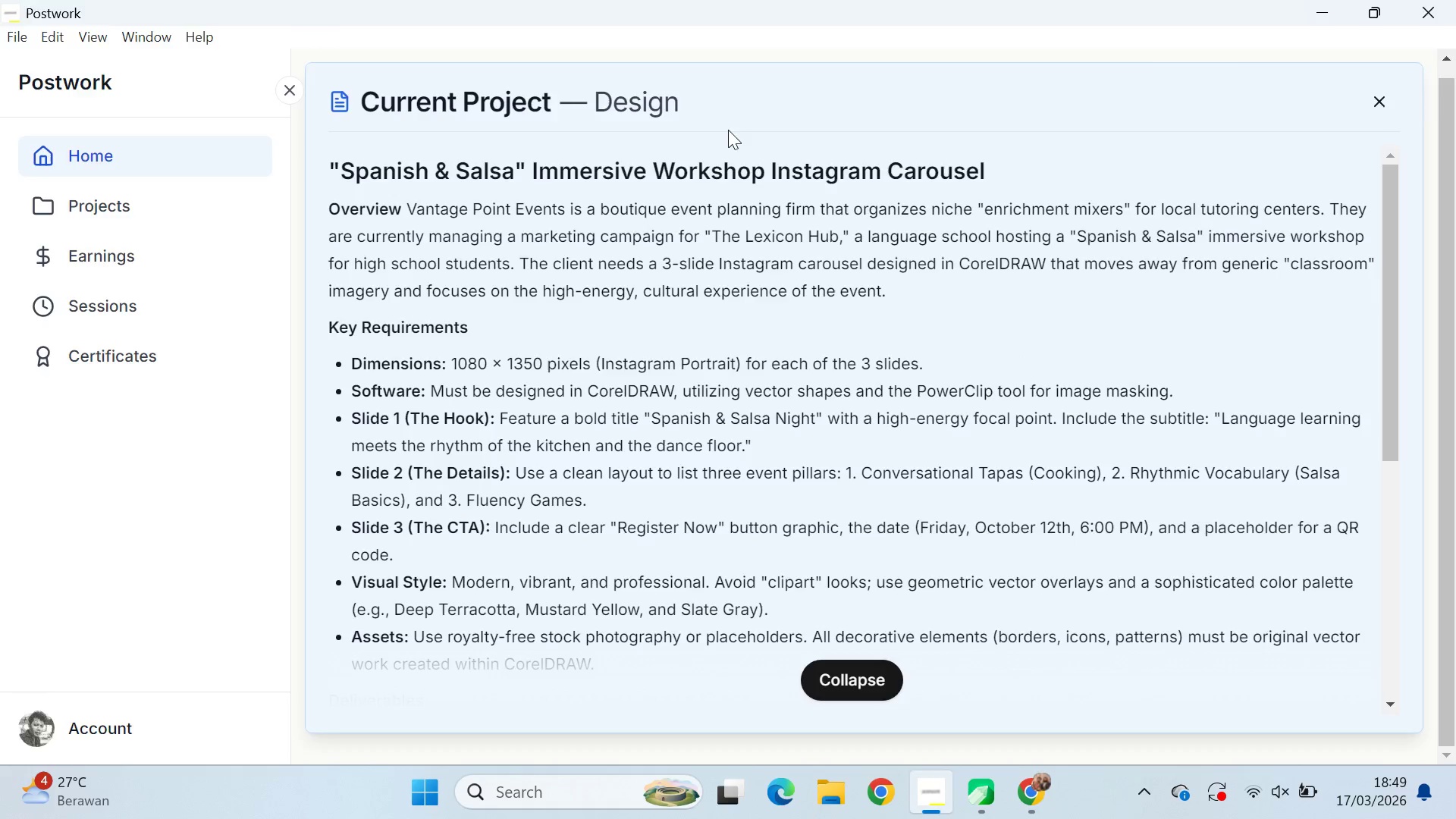 
key(Alt+Tab)
 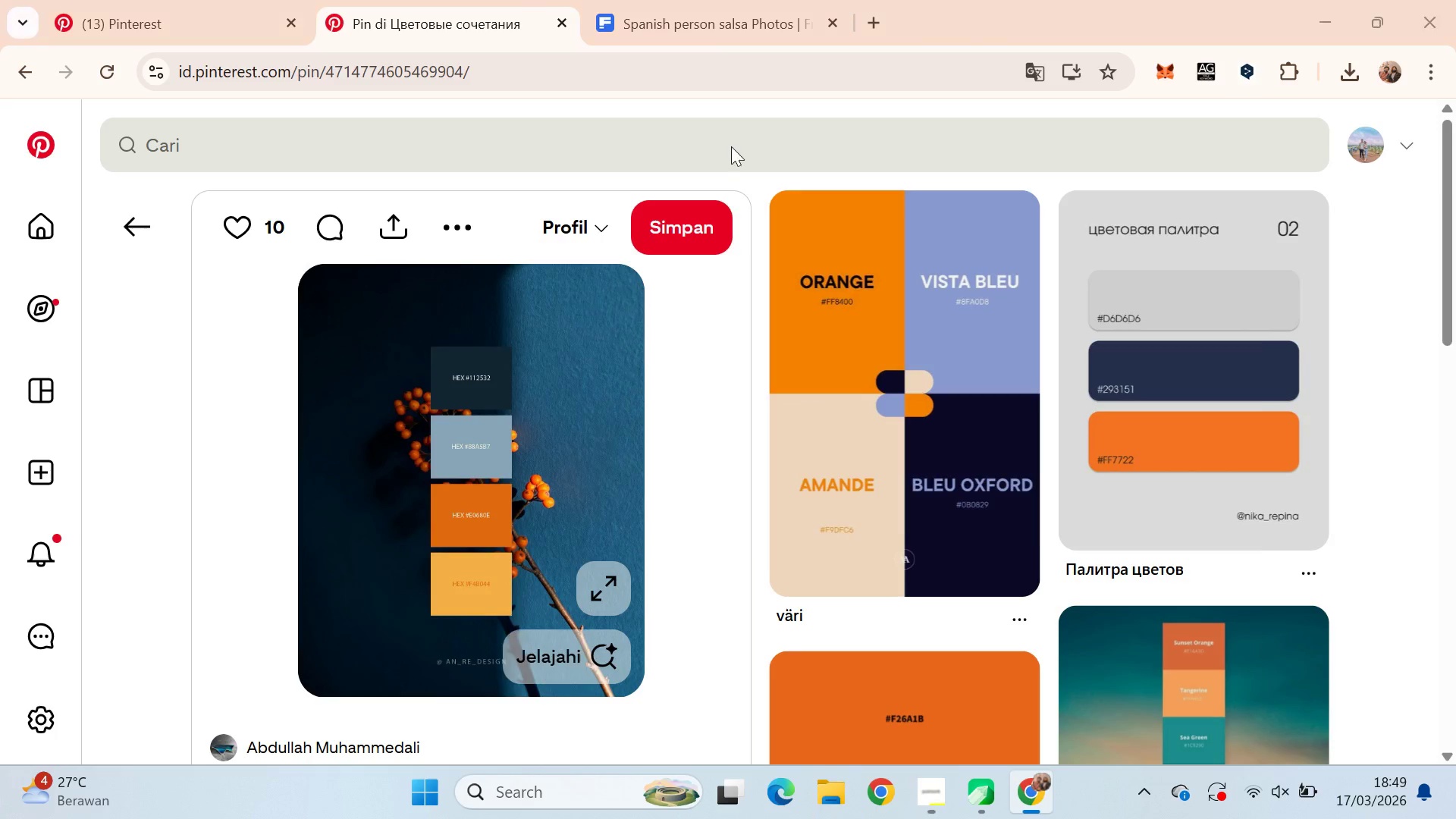 
key(Alt+Tab)
 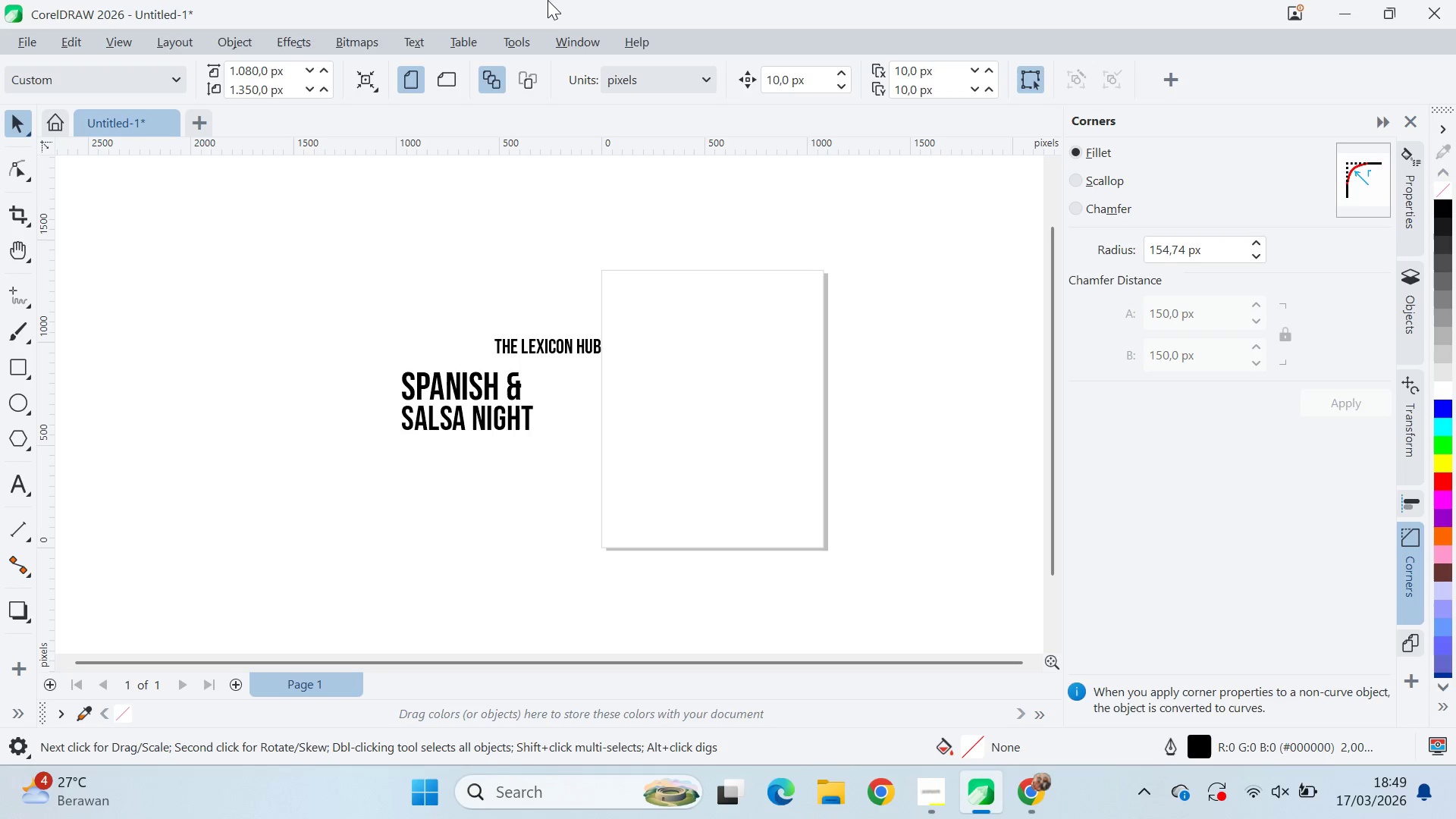 
left_click_drag(start_coordinate=[544, 17], to_coordinate=[1153, 57])
 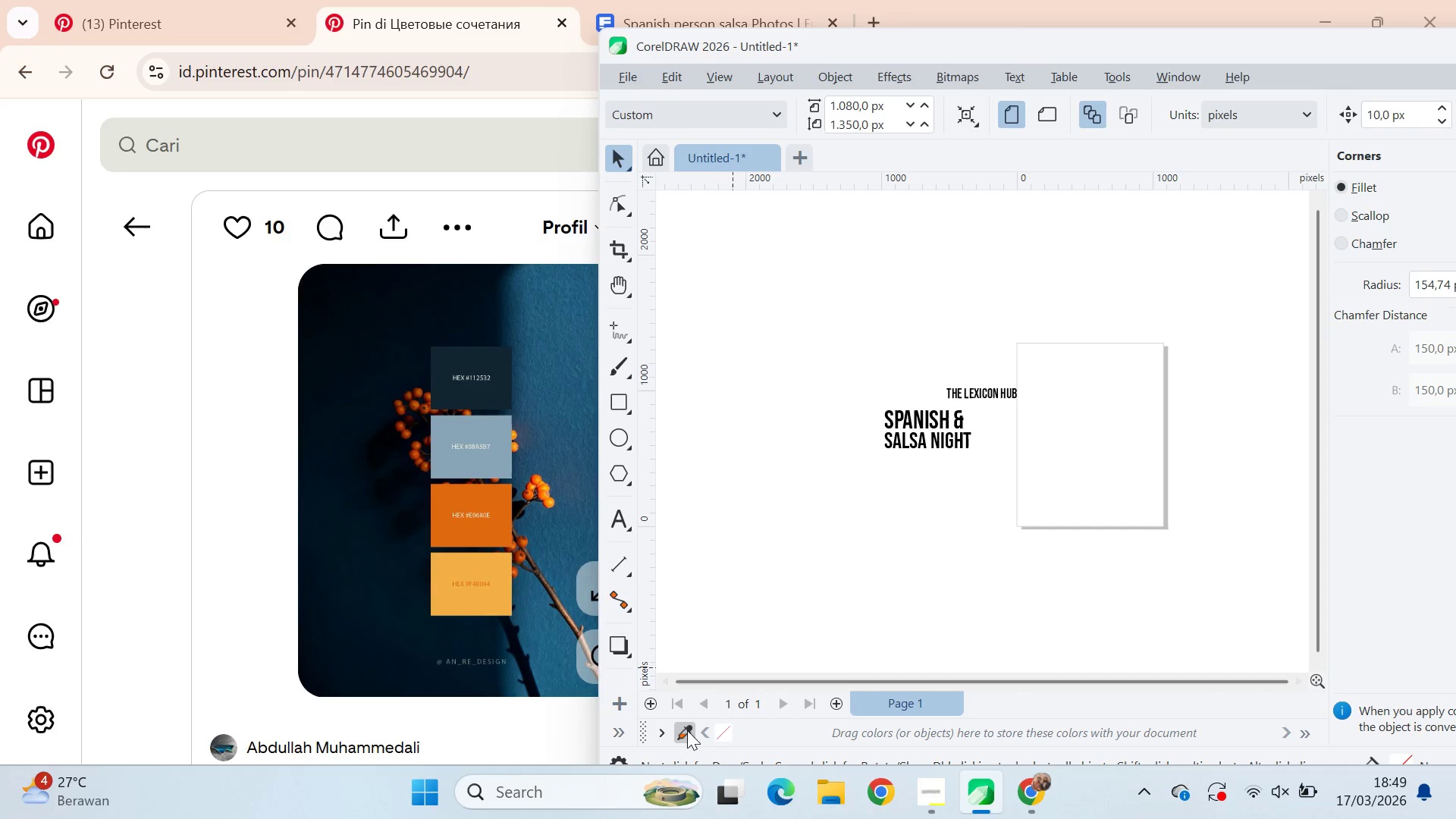 
left_click([683, 740])
 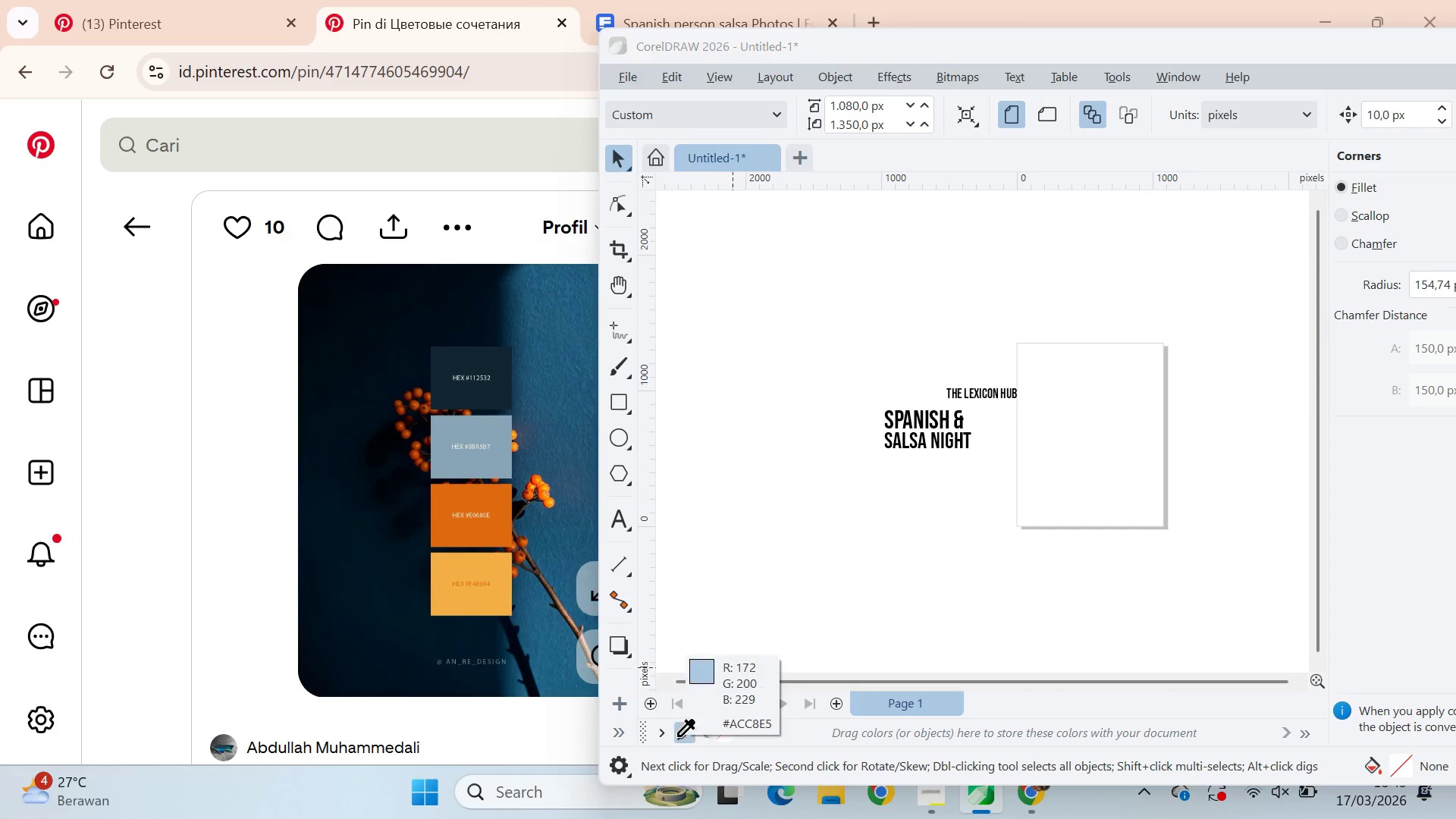 
hold_key(key=ControlLeft, duration=1.51)
left_click([450, 606])
 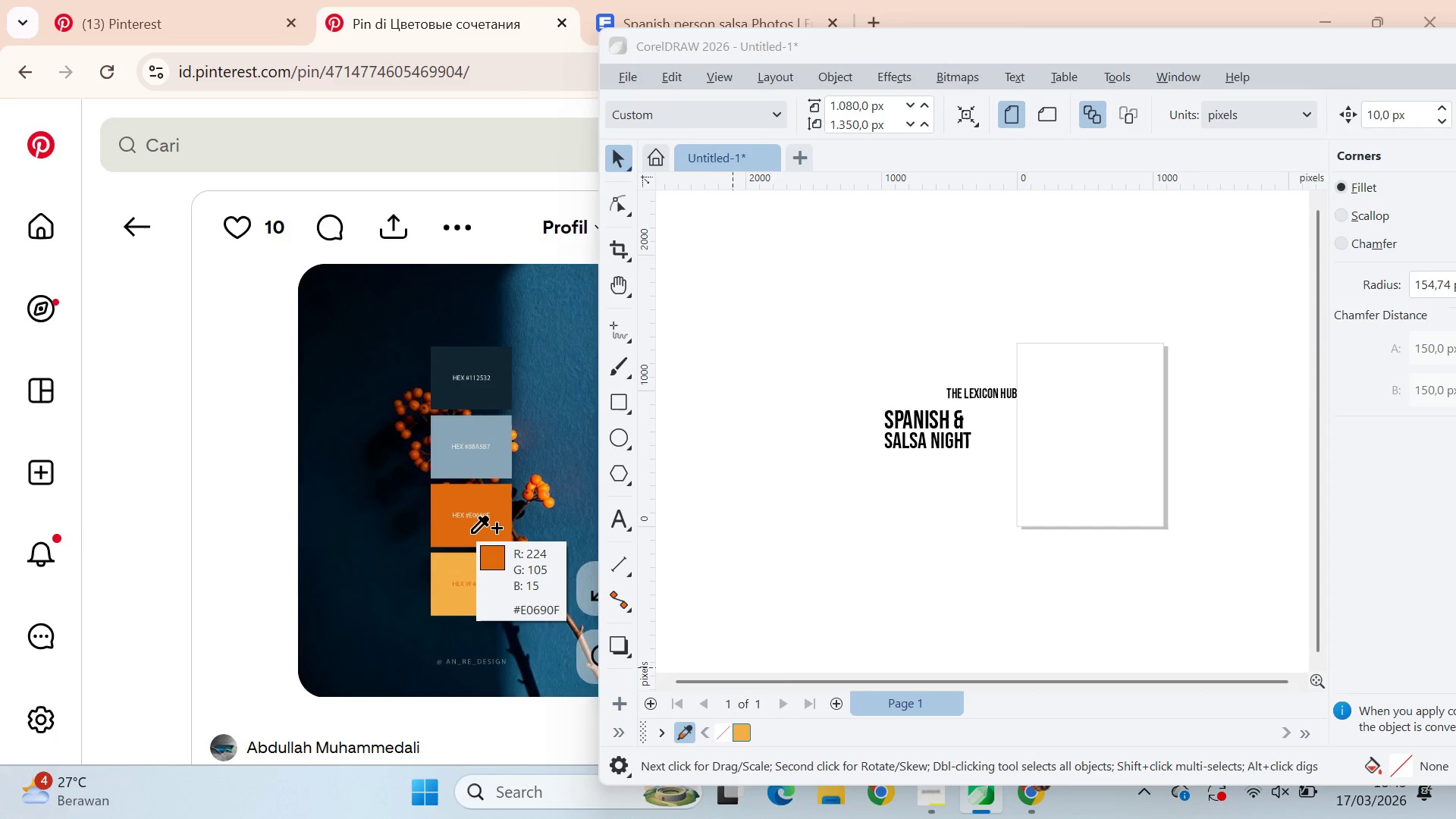 
hold_key(key=ControlLeft, duration=1.52)
left_click([471, 530])
 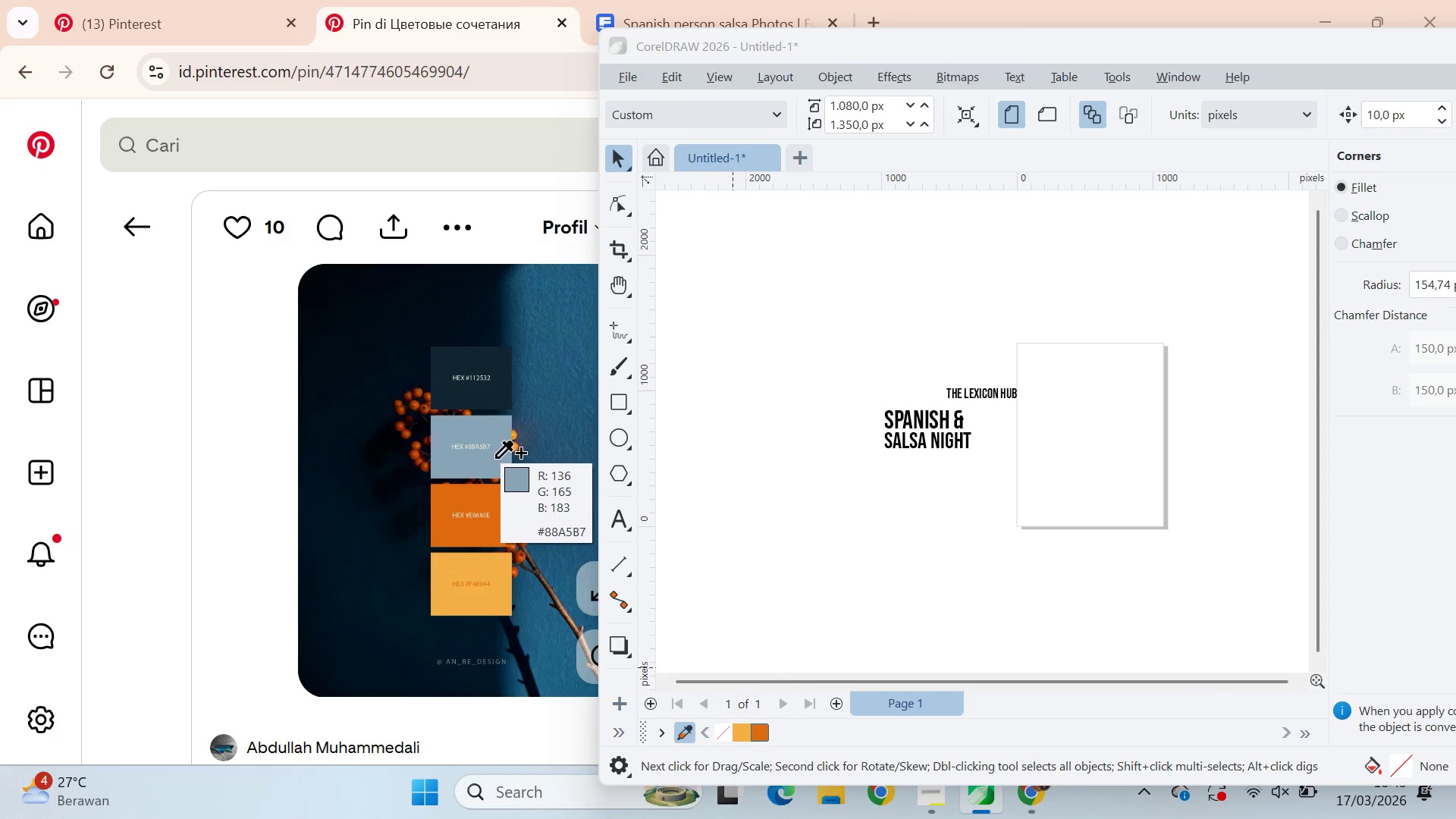 
left_click([495, 458])
 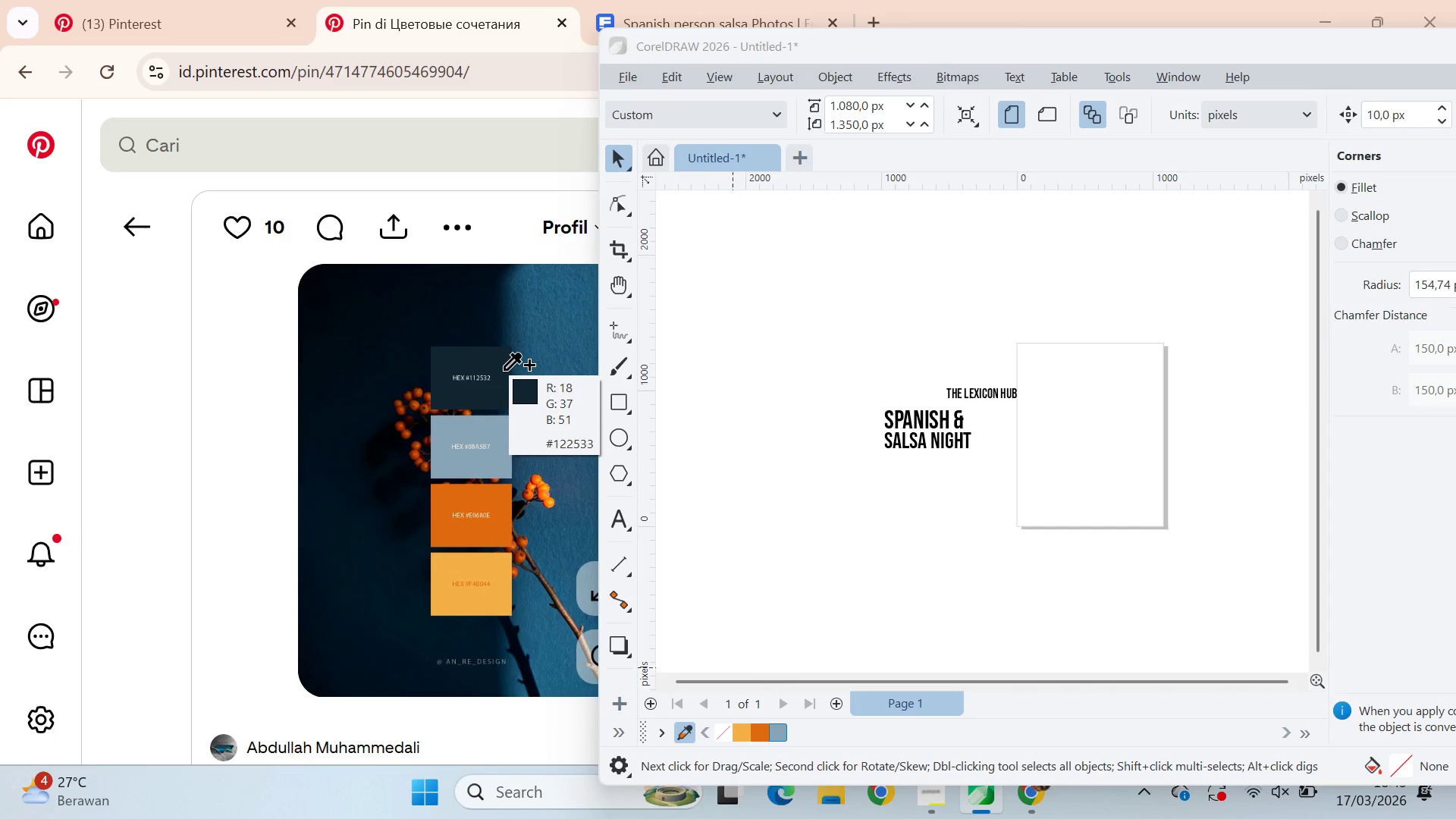 
left_click_drag(start_coordinate=[503, 372], to_coordinate=[504, 376])
 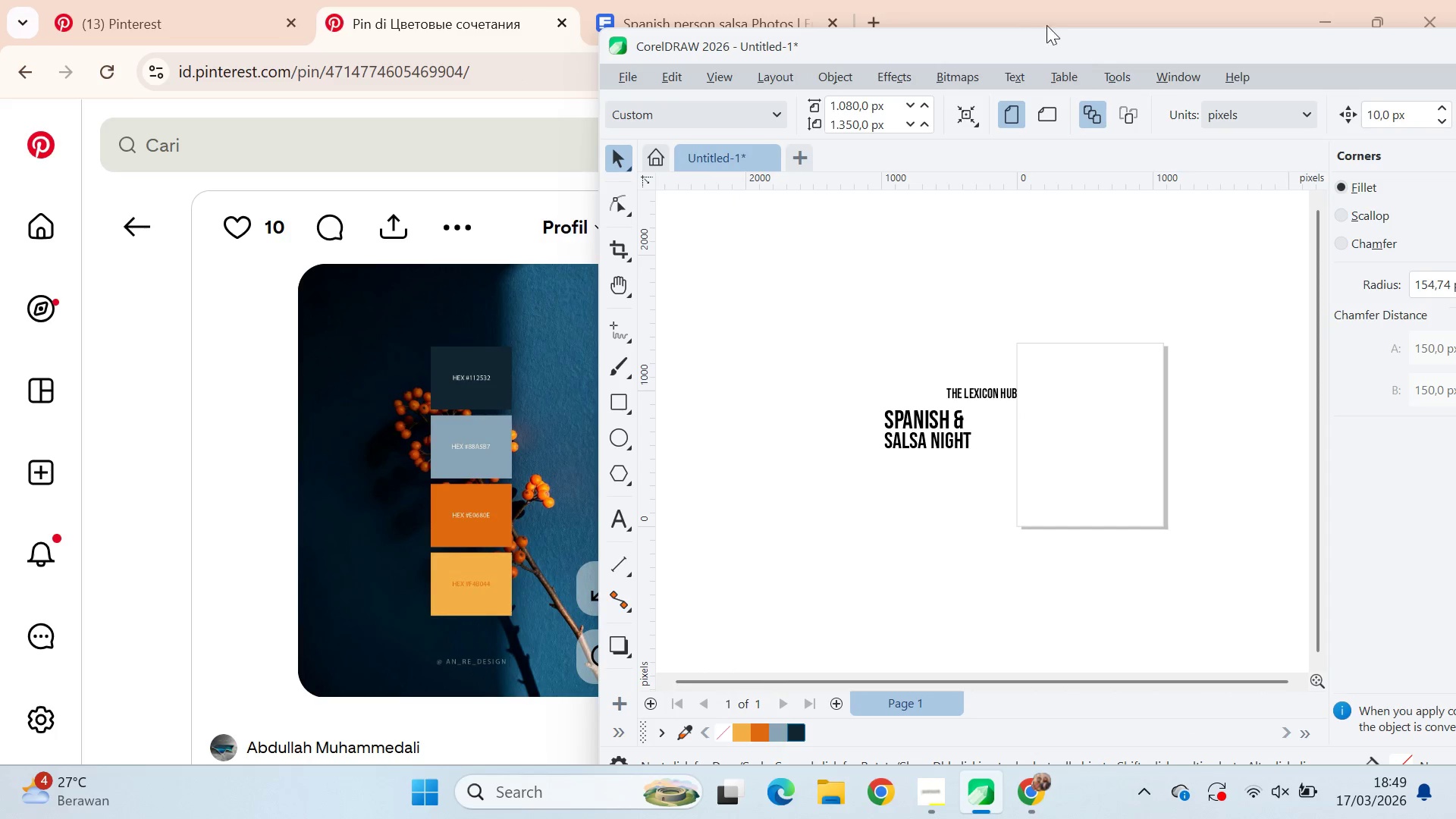 
key(Control+ControlLeft)
 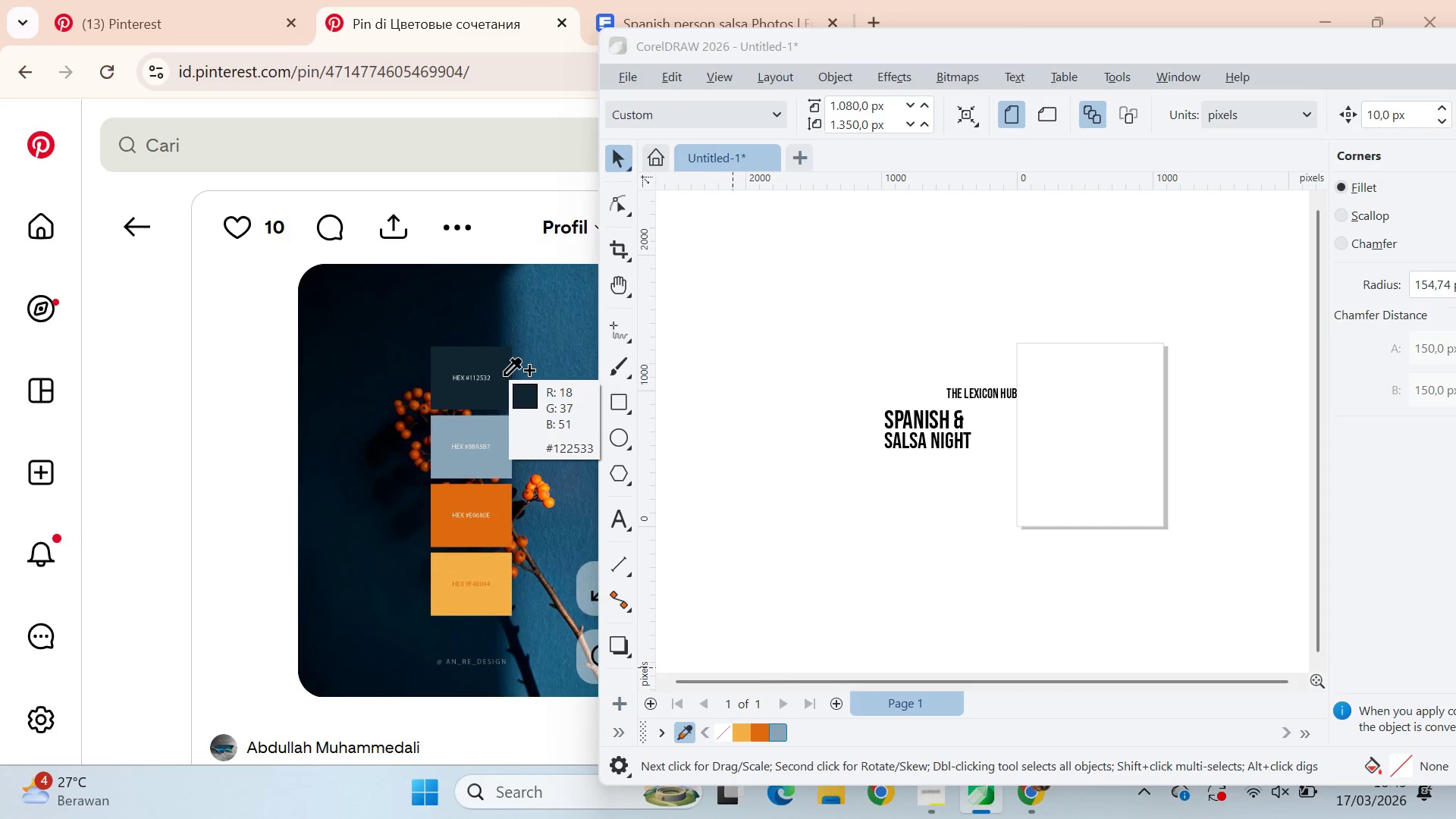 
key(Control+ControlLeft)
 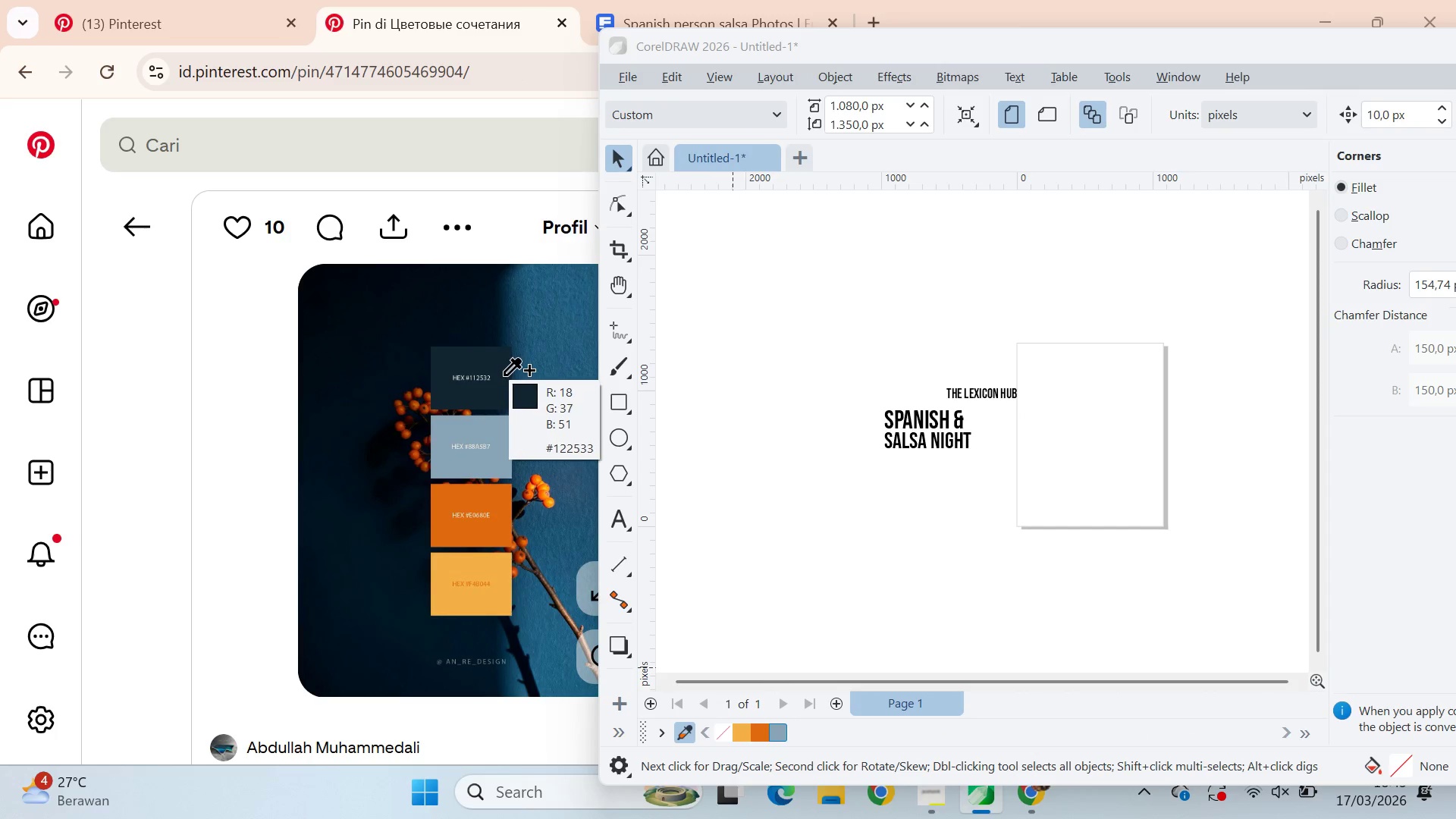 
key(Control+ControlLeft)
 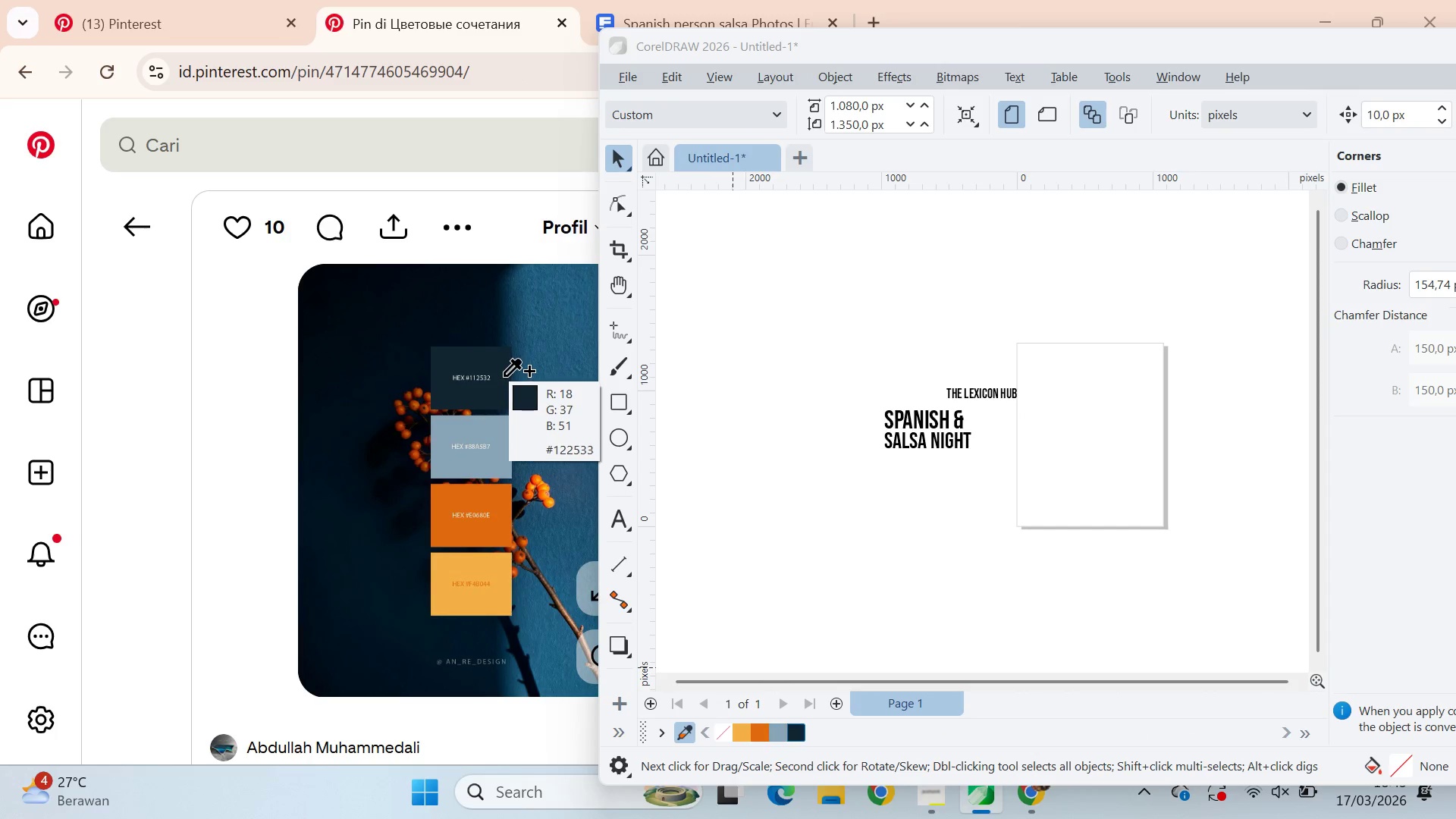 
key(Control+ControlLeft)
 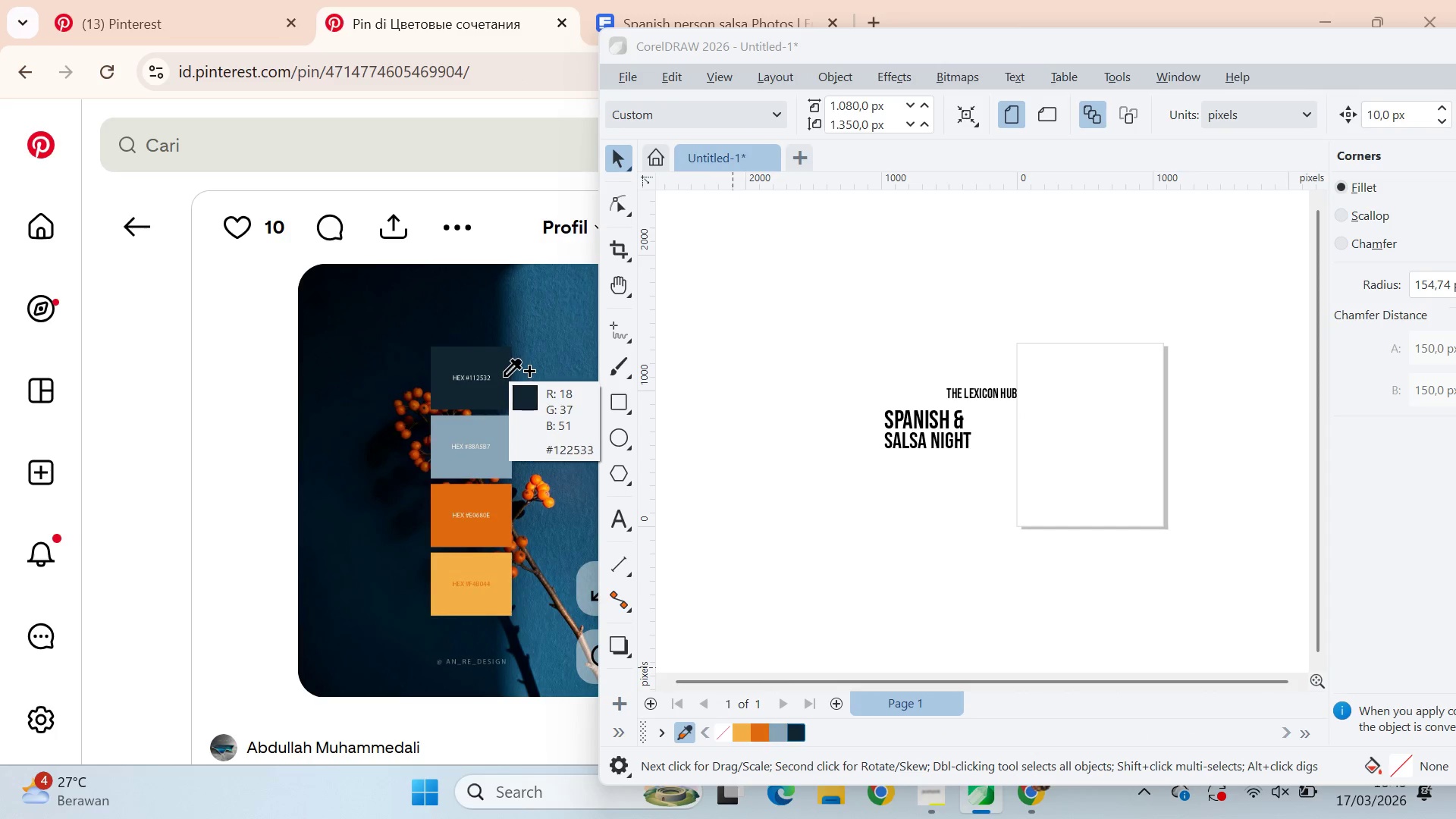 
key(Control+ControlLeft)
 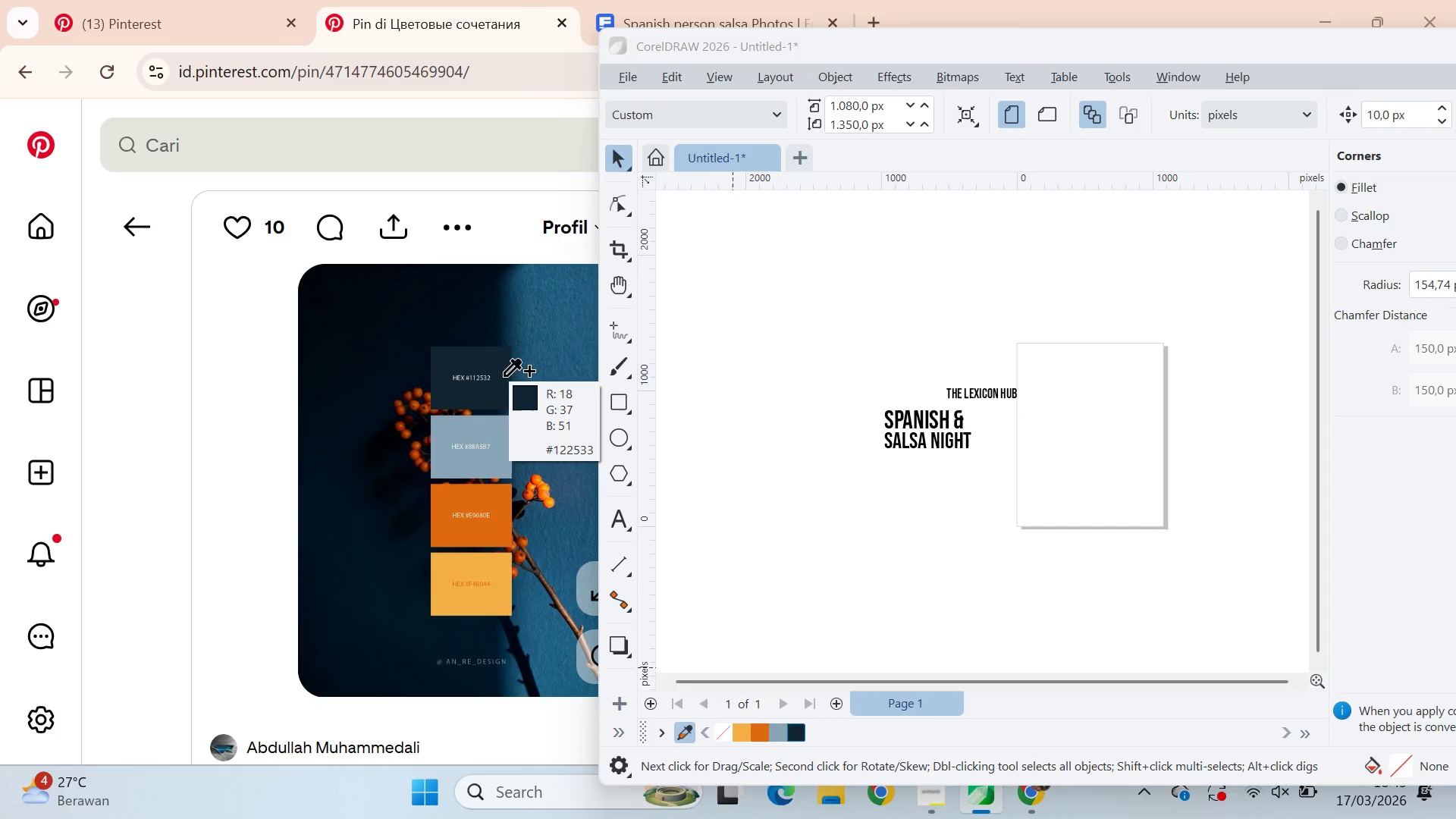 
key(Control+ControlLeft)
 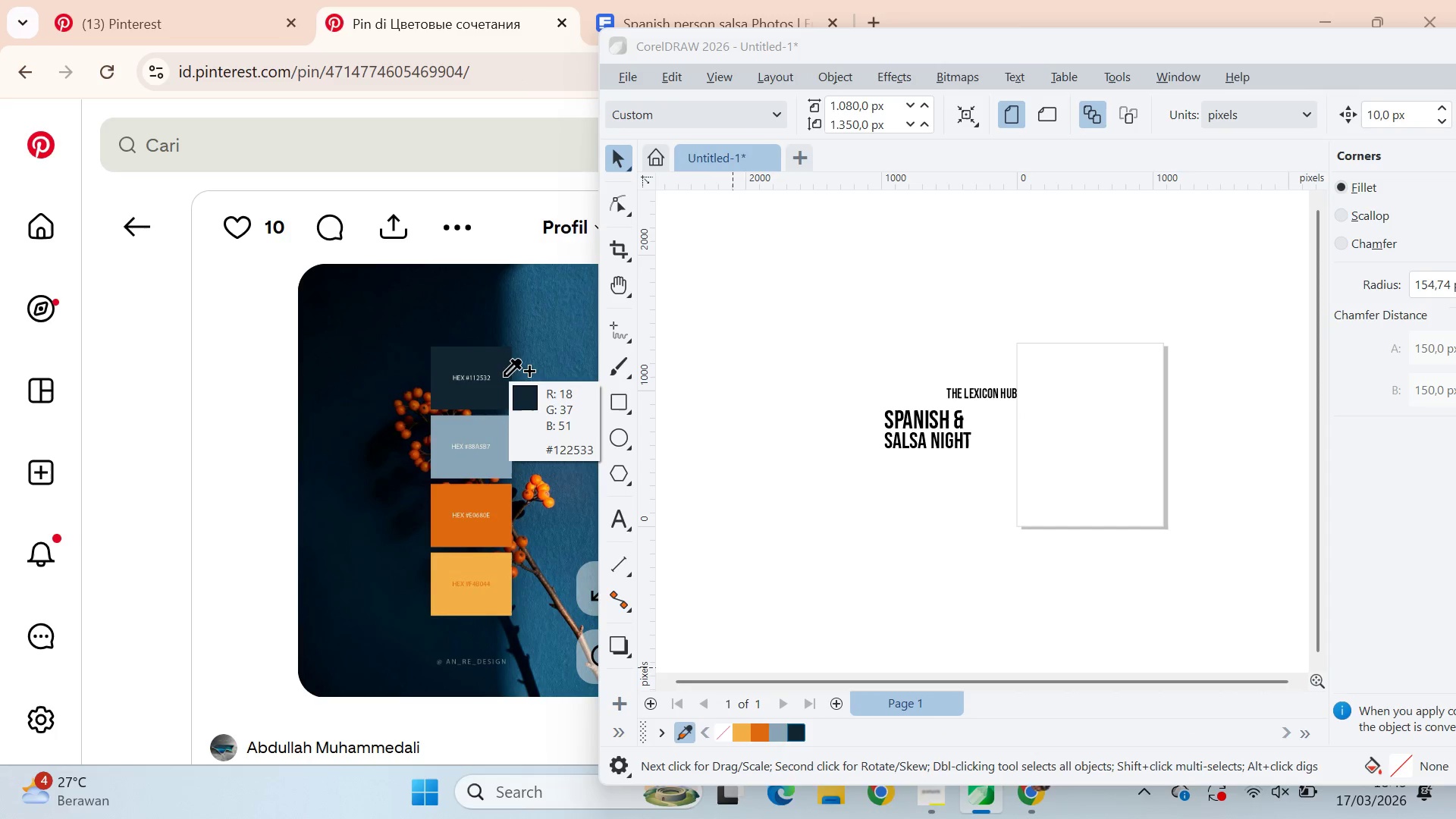 
key(Control+ControlLeft)
 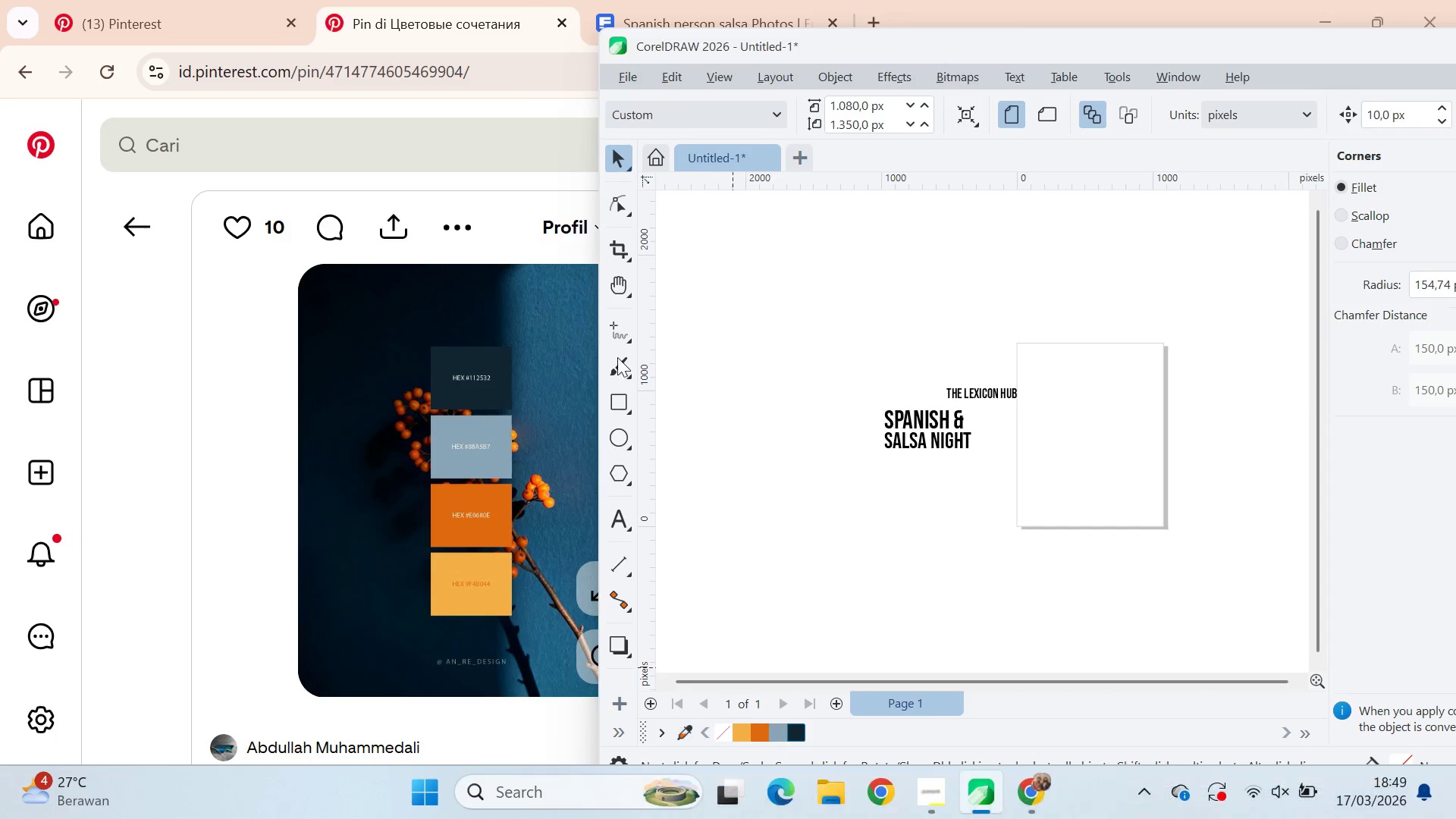 
key(V)
 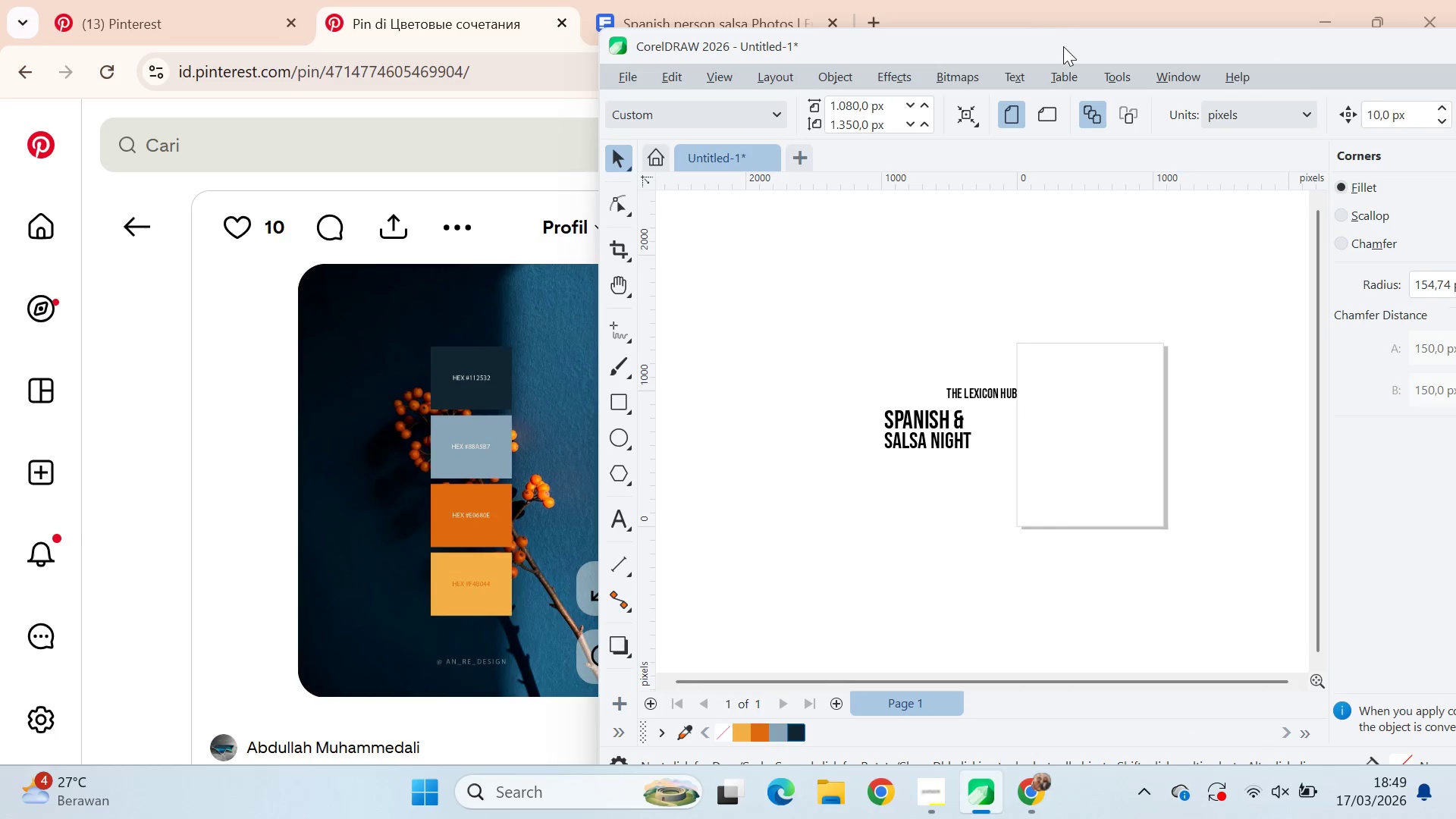 
double_click([1063, 46])
 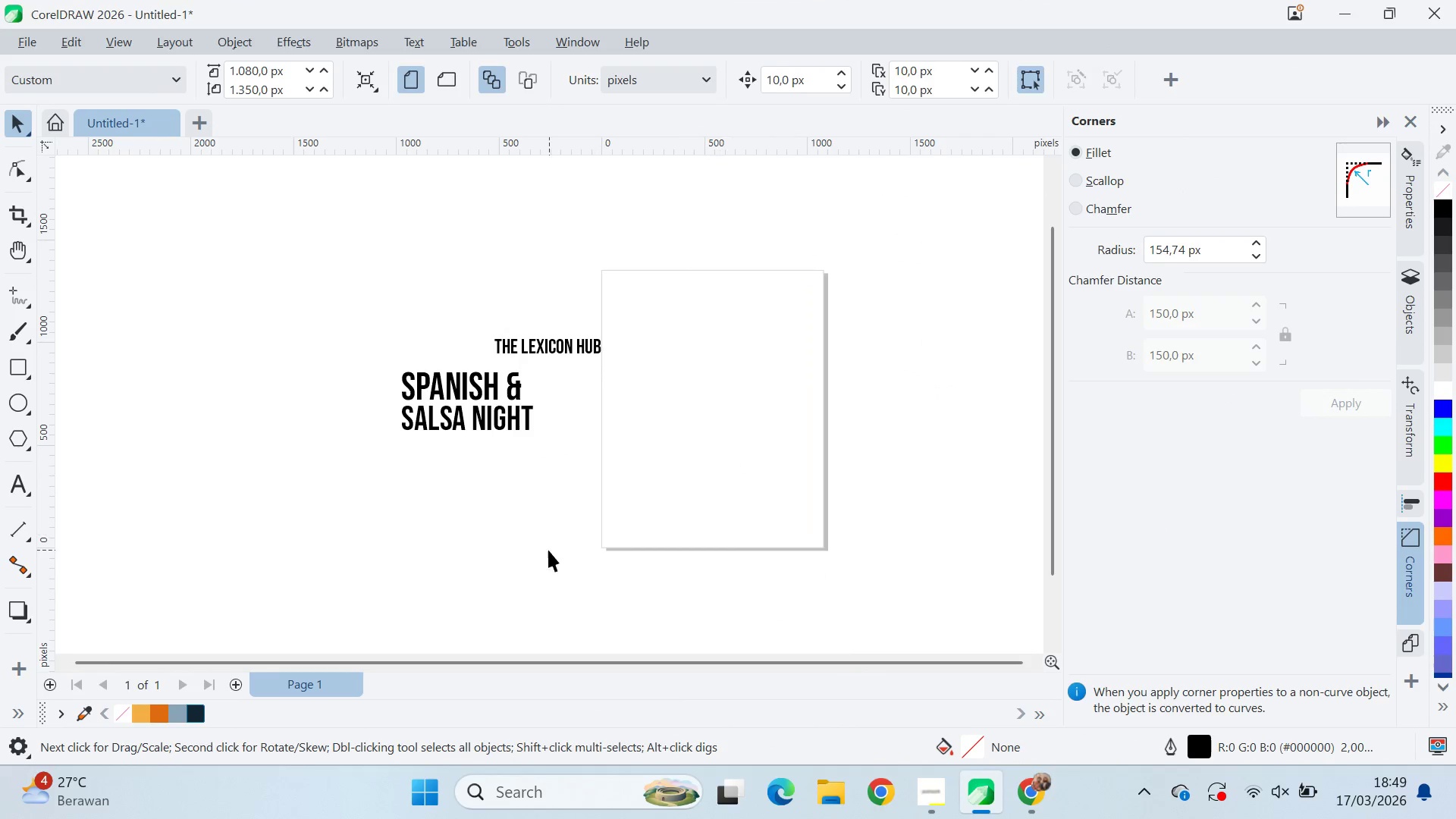 
key(Alt+AltLeft)
 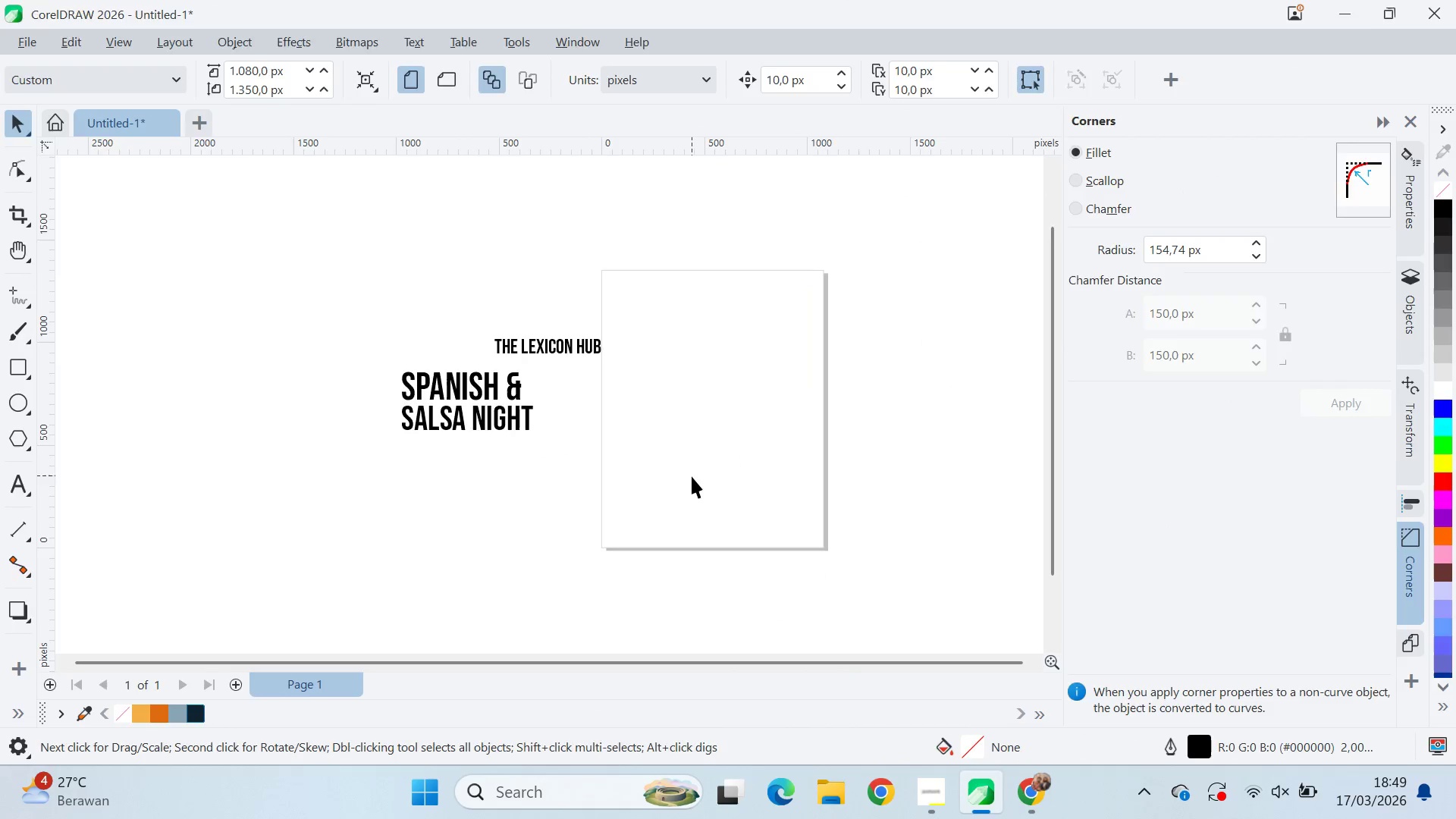 
key(Alt+Tab)
 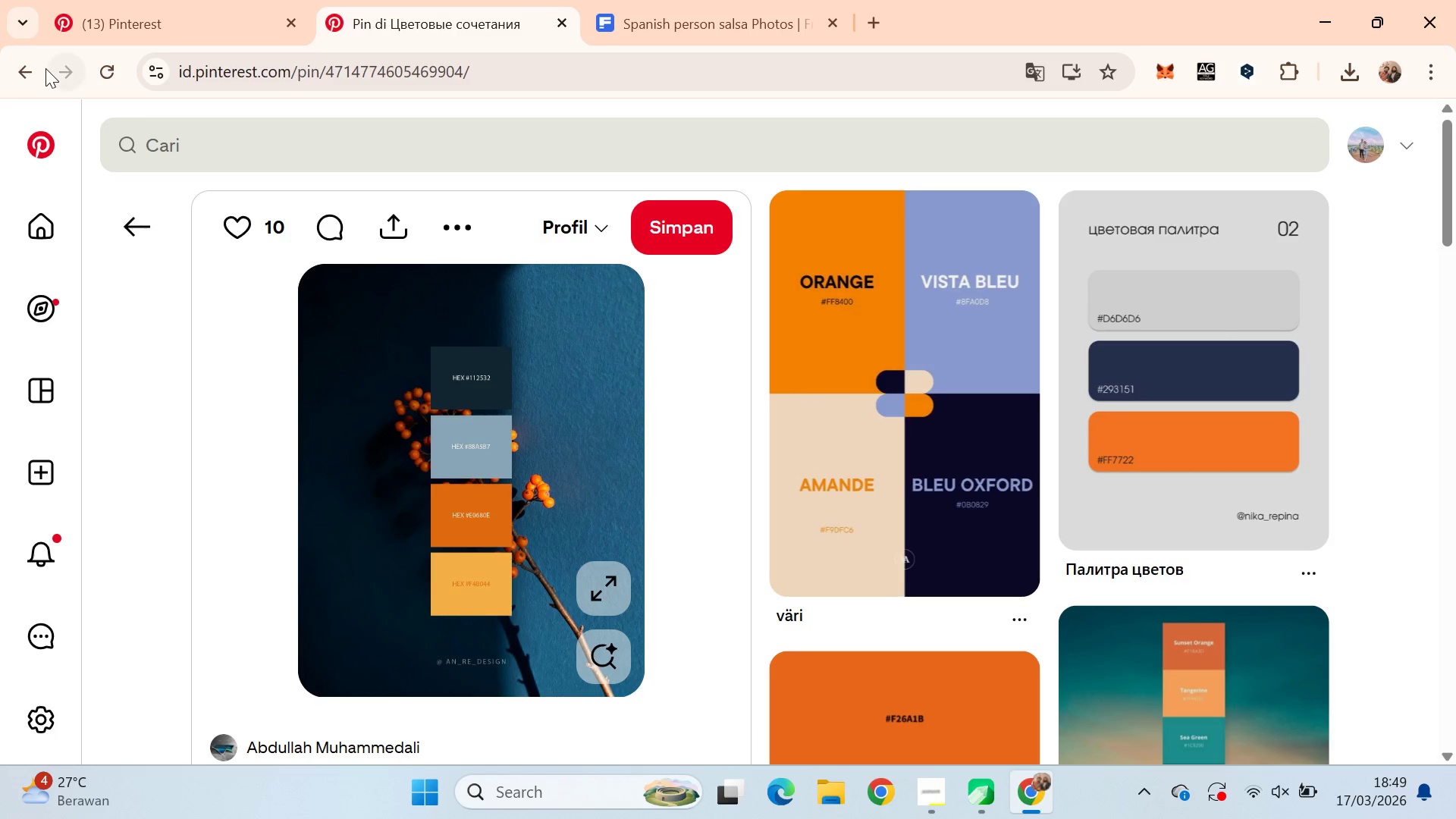 
left_click([136, 0])
 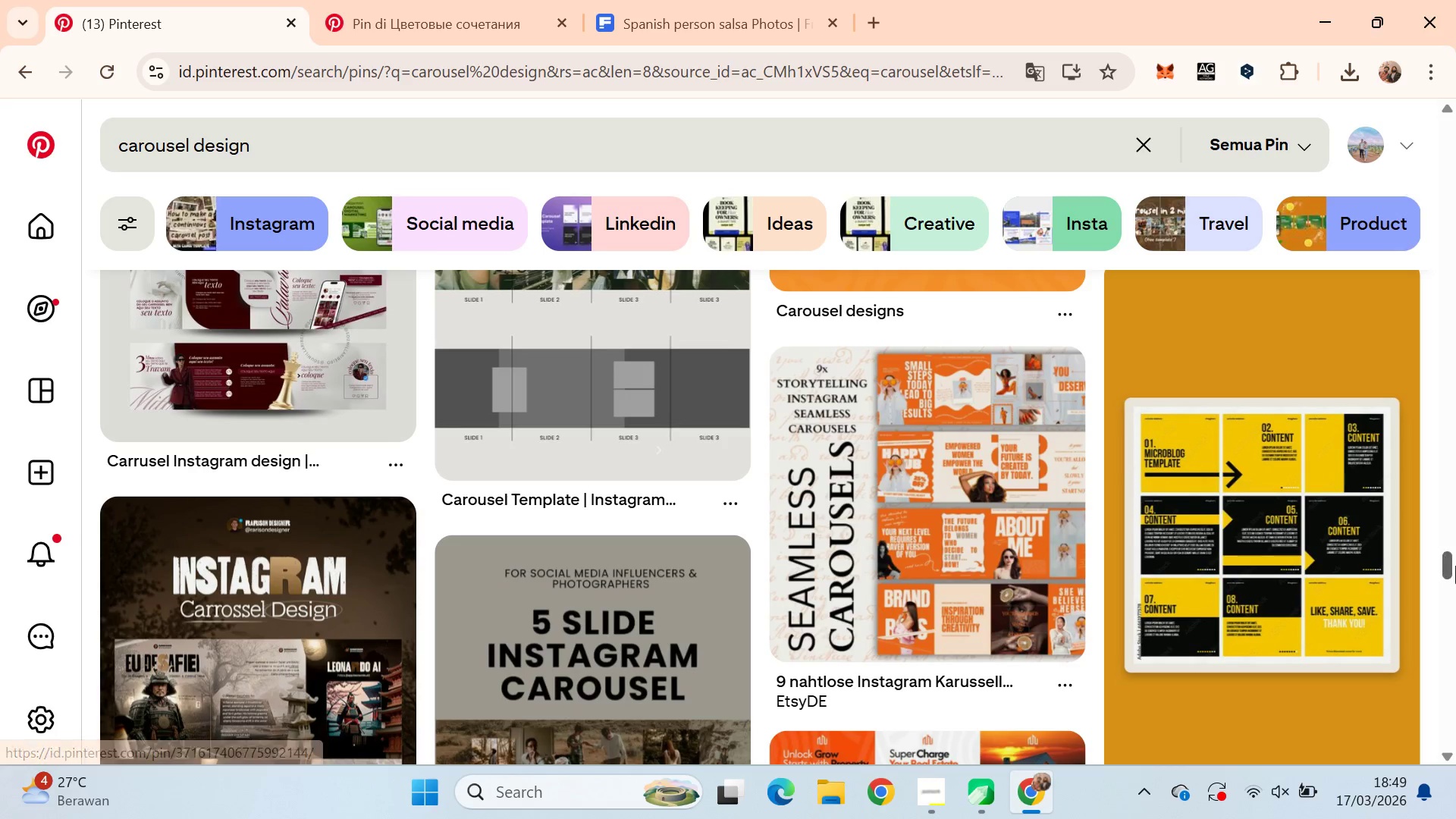 
left_click_drag(start_coordinate=[1449, 558], to_coordinate=[1454, 589])
 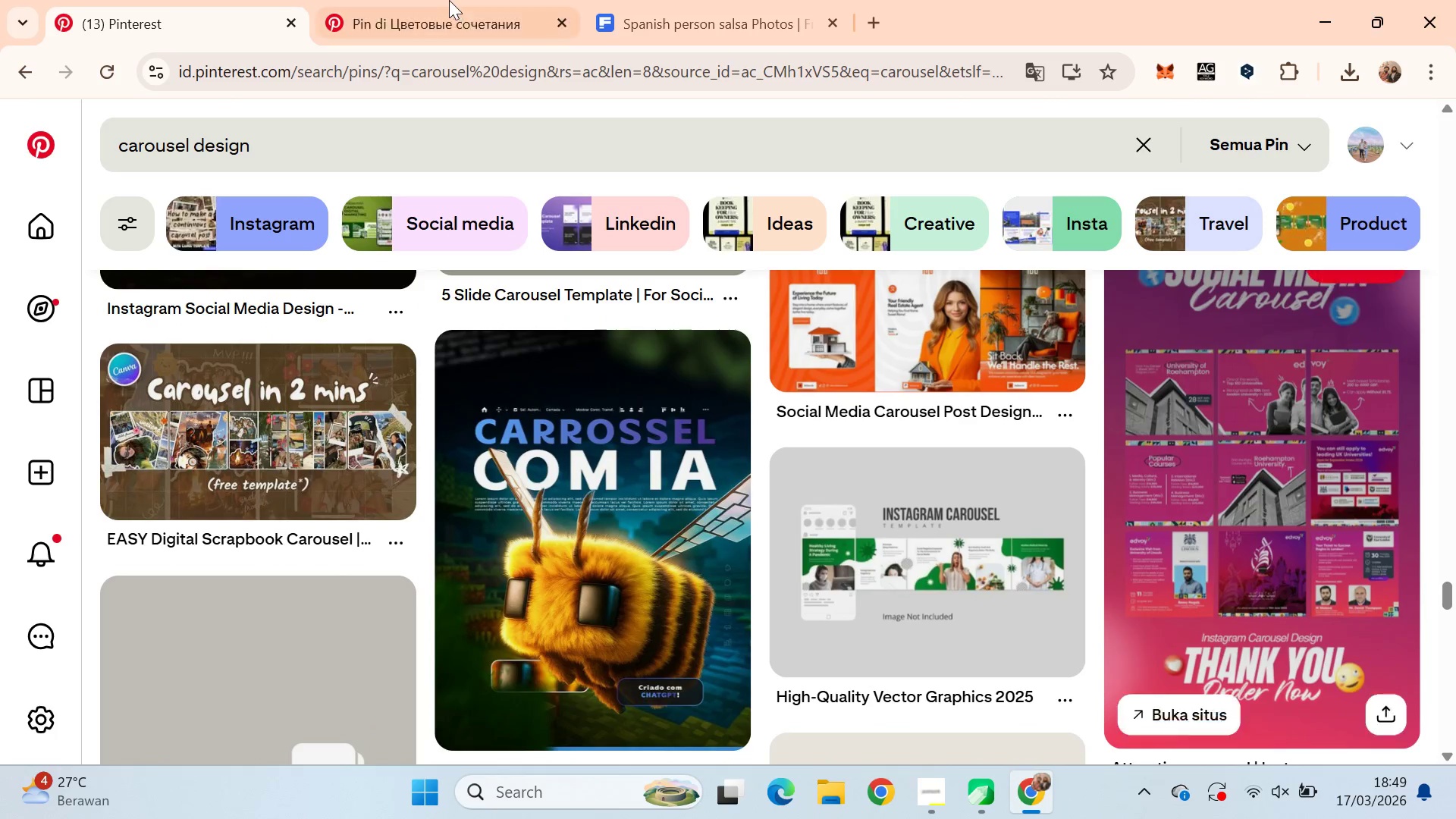 
left_click([450, 0])
 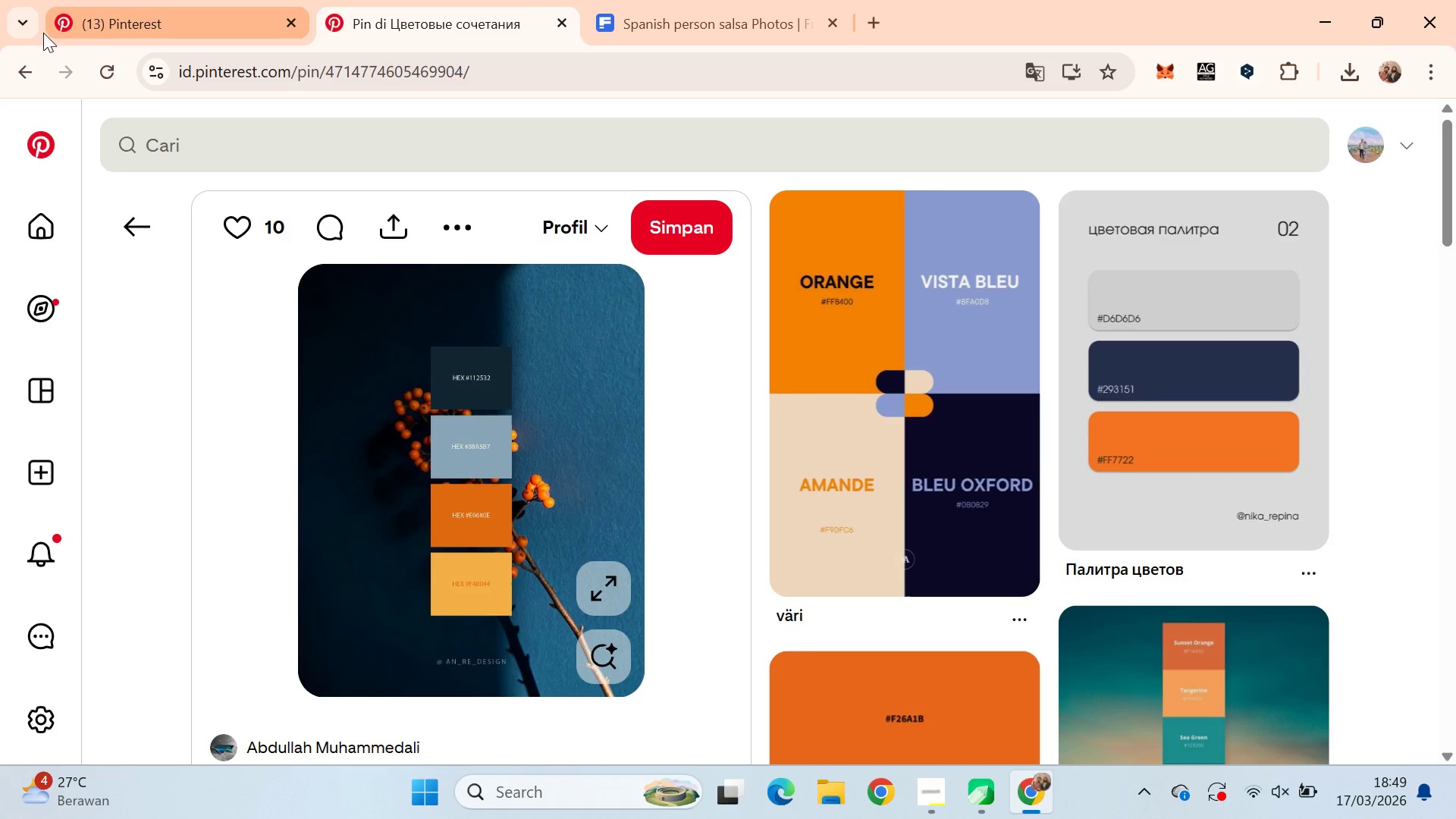 
left_click([29, 68])
 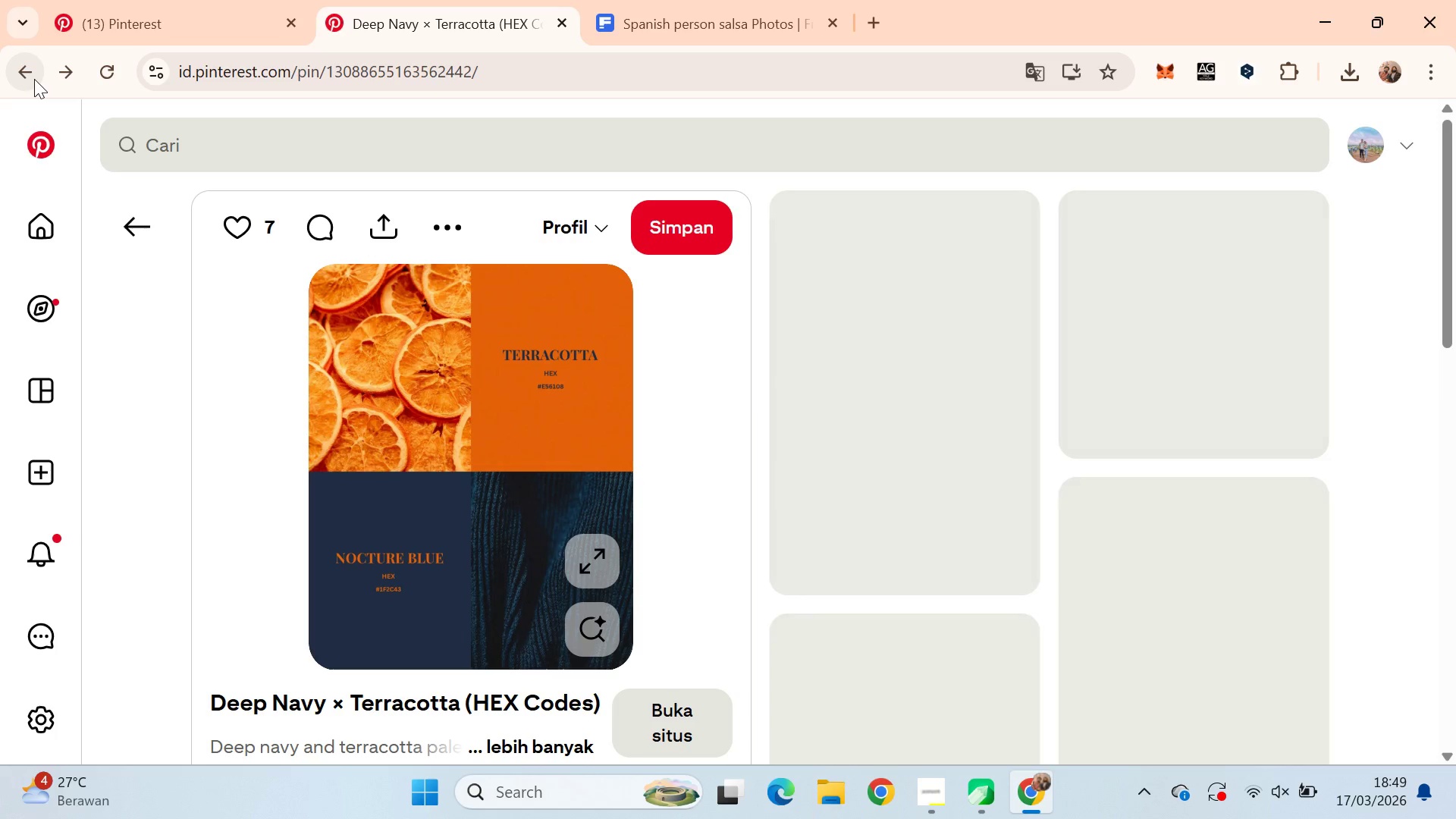 
left_click([34, 79])
 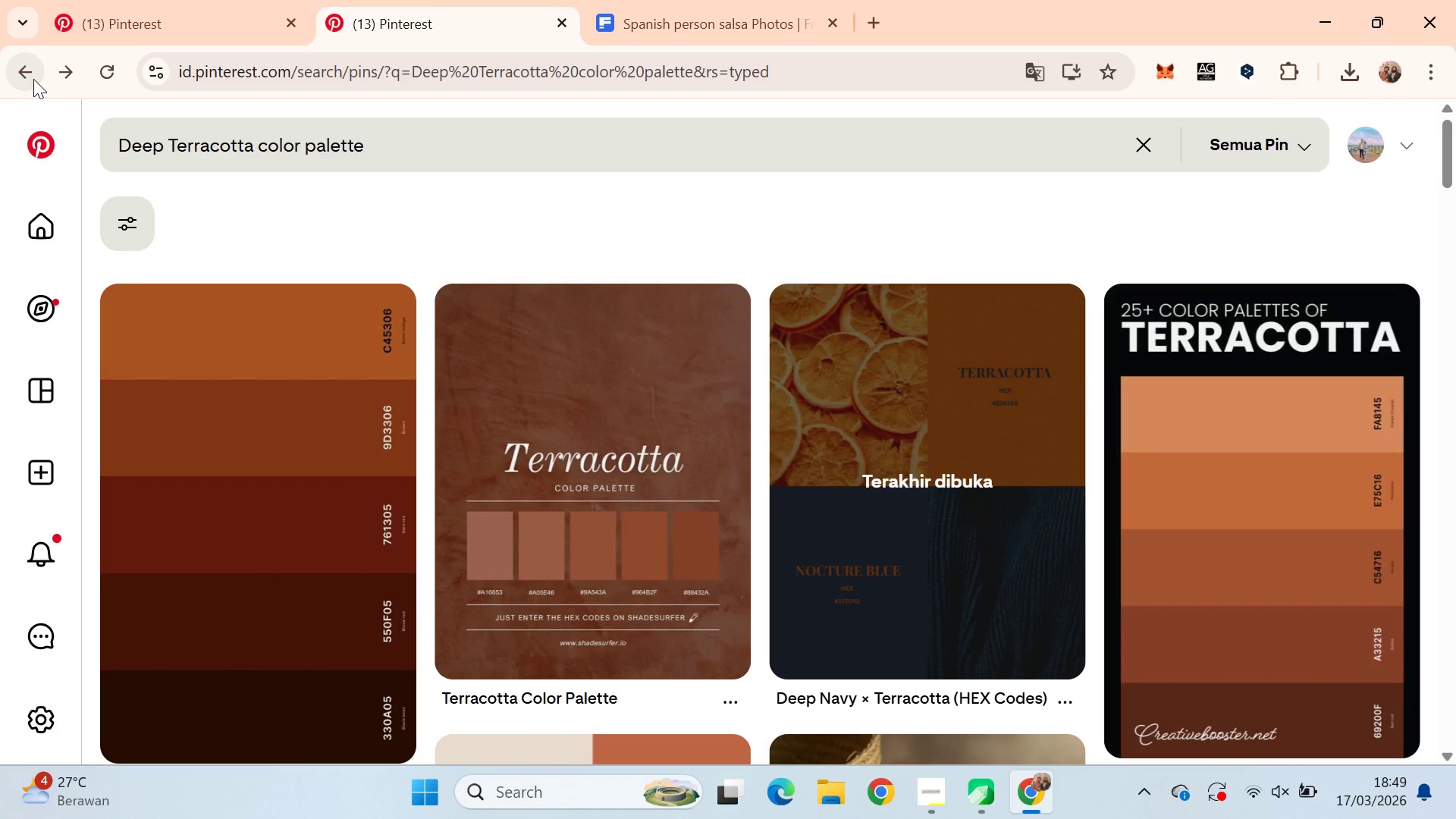 
left_click([33, 79])
 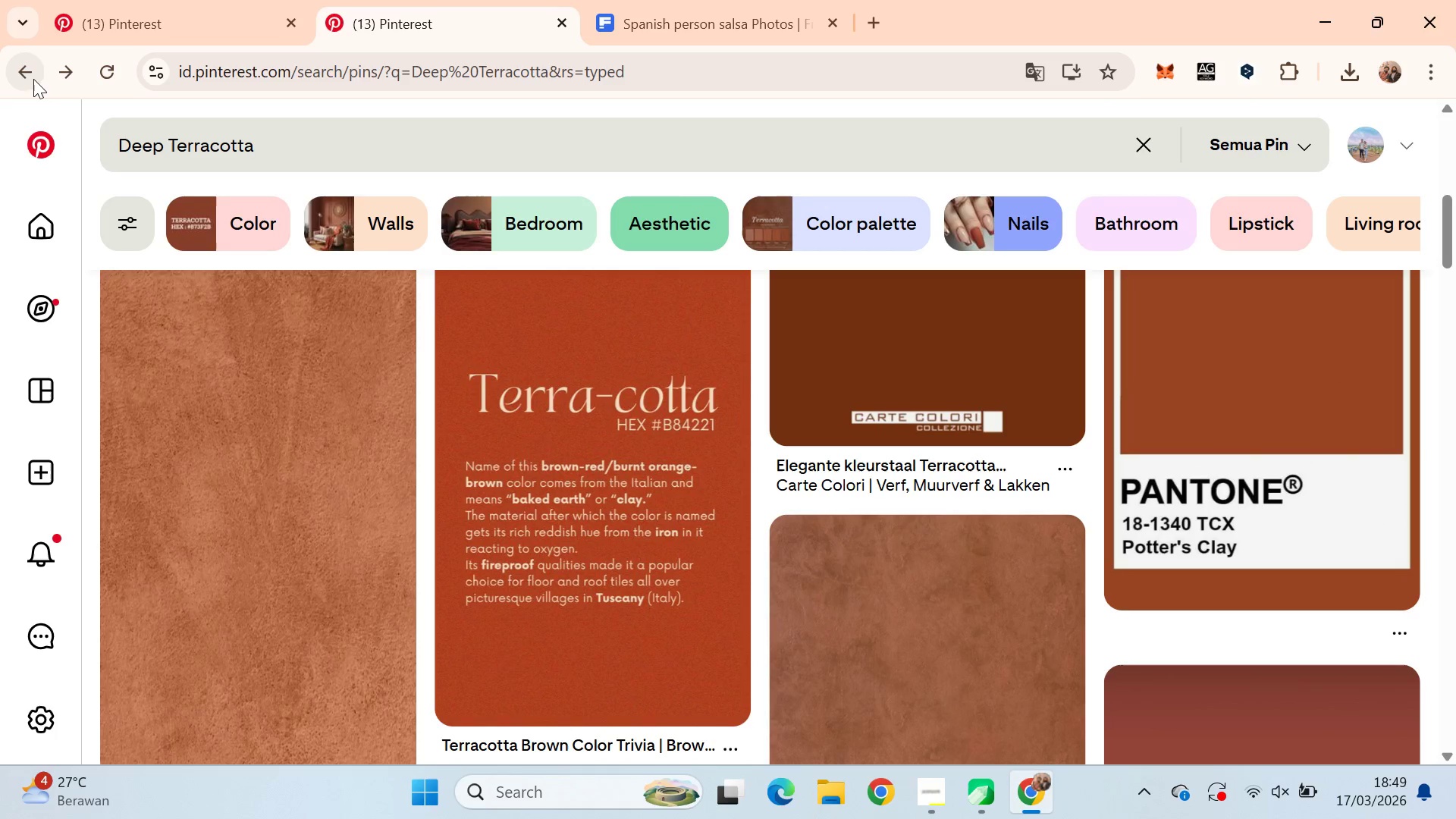 
left_click([32, 79])
 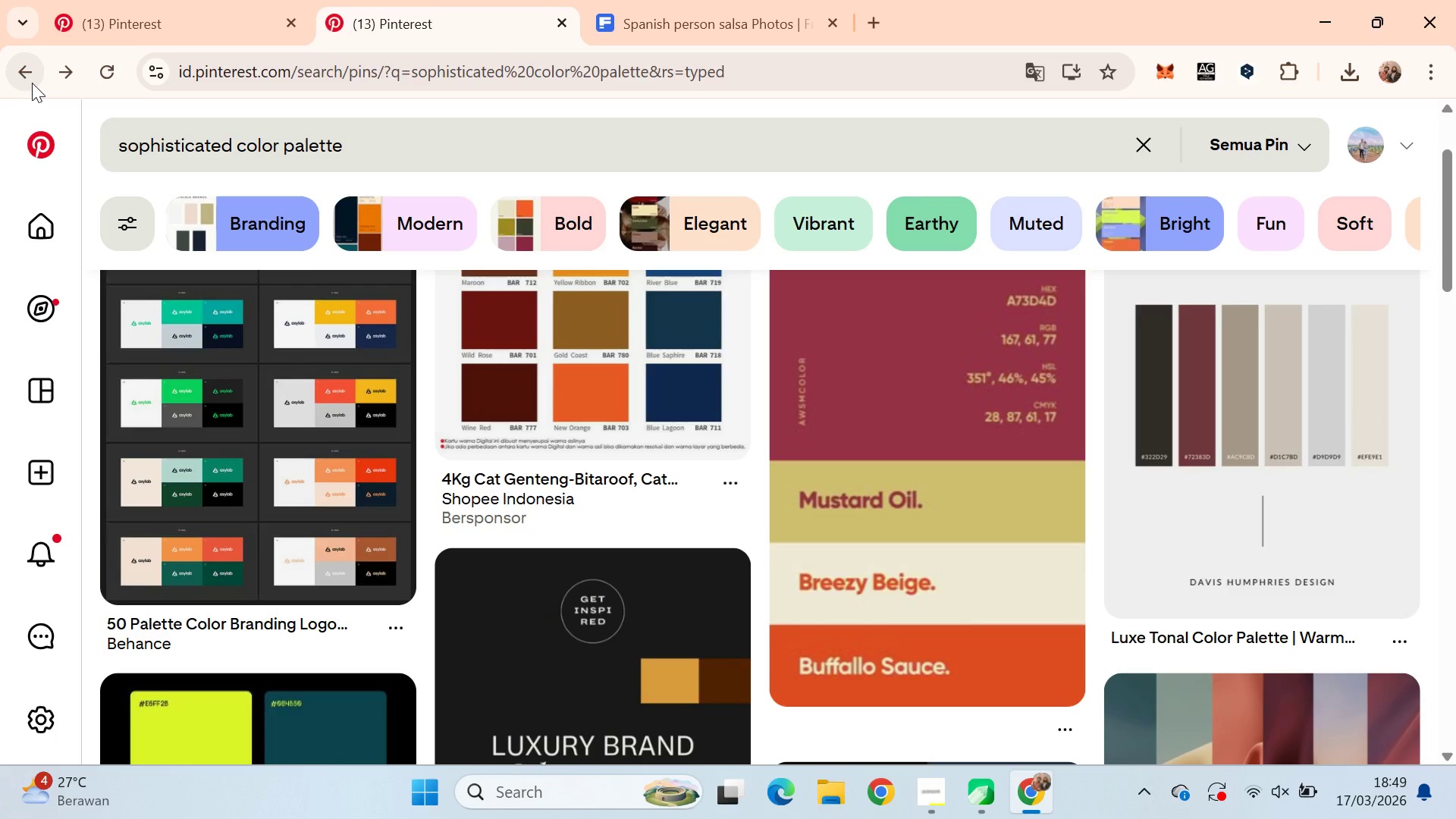 
left_click([32, 83])
 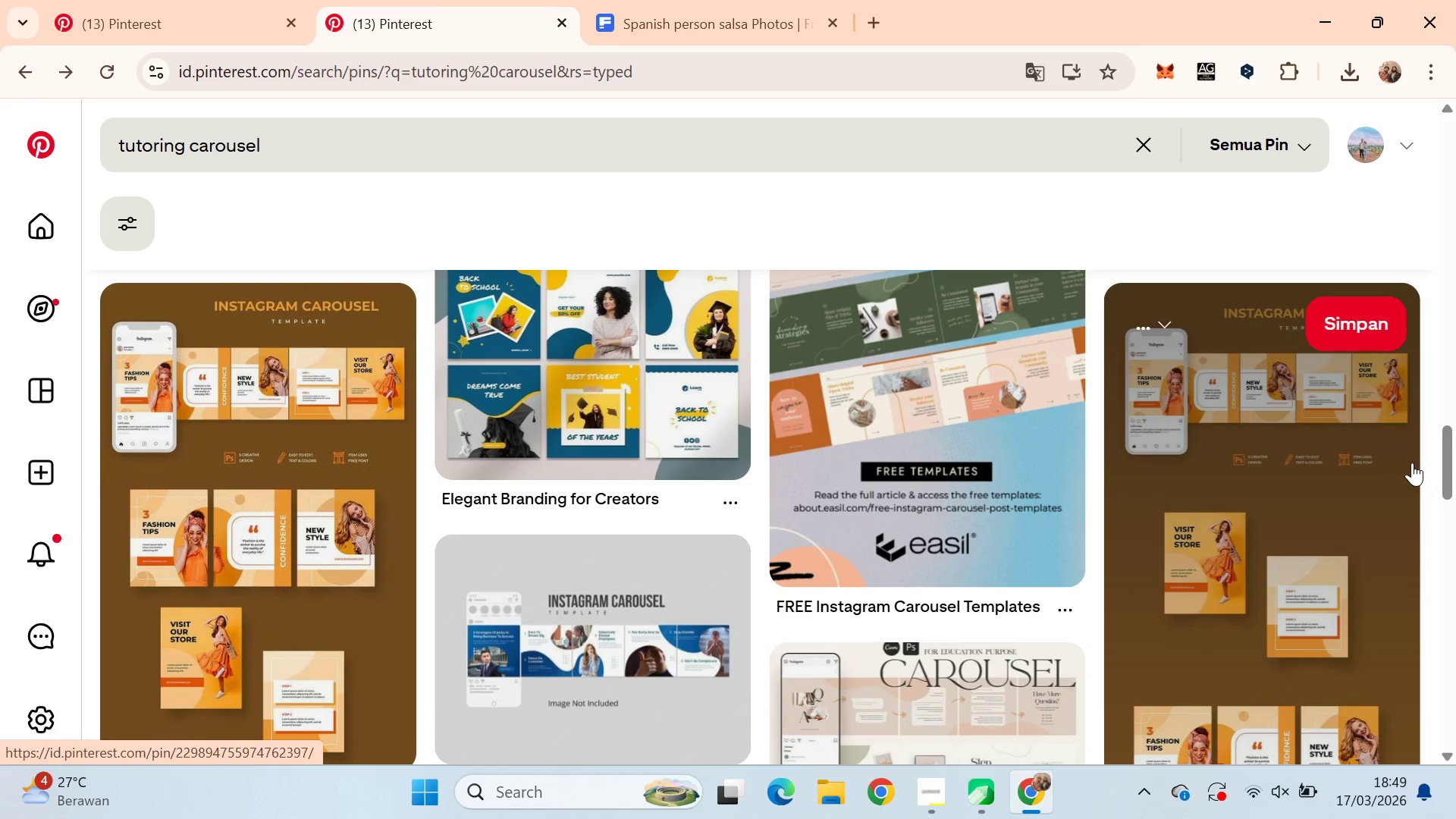 
left_click_drag(start_coordinate=[1455, 447], to_coordinate=[1455, 143])
 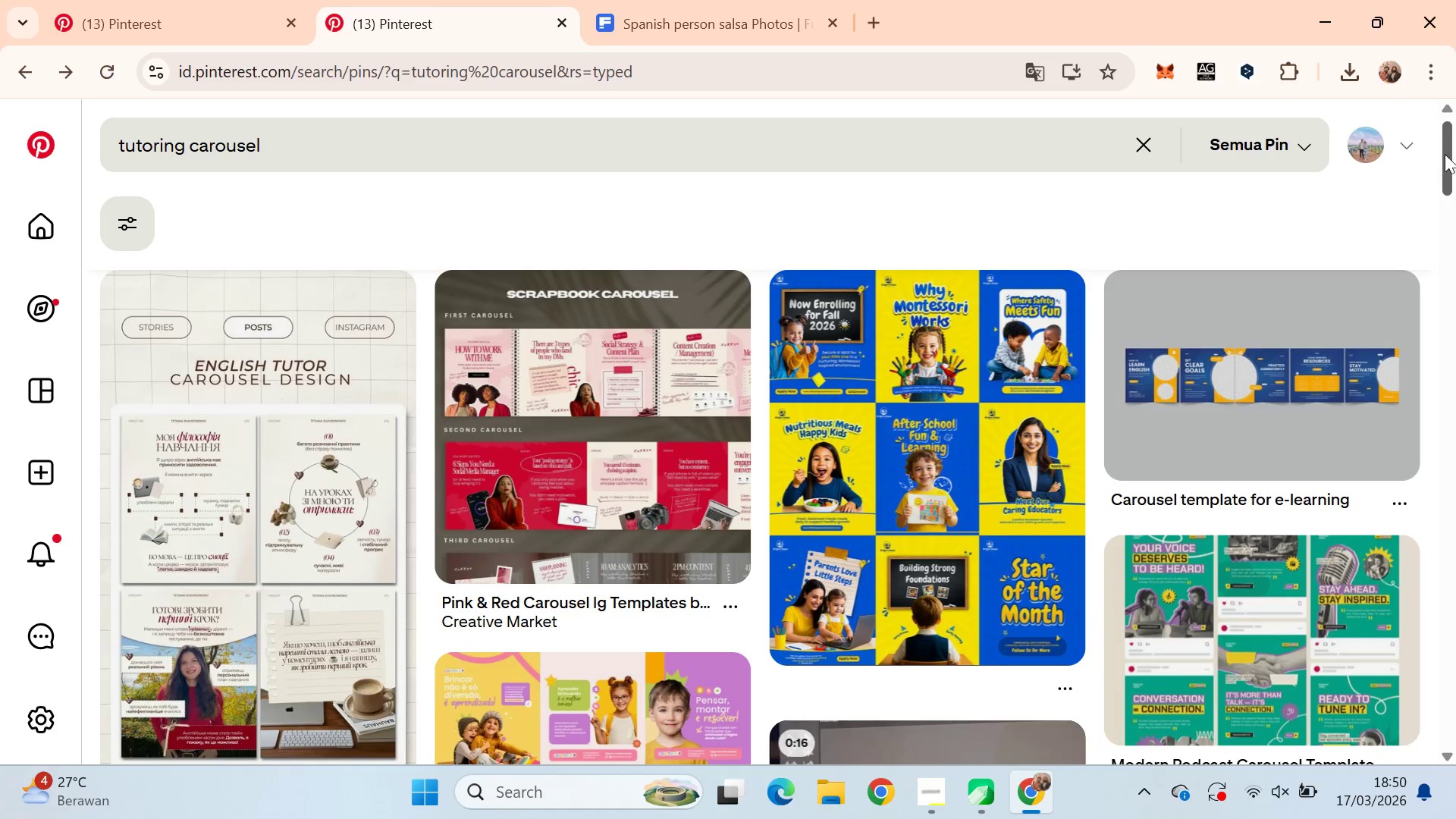 
key(Alt+Tab)
 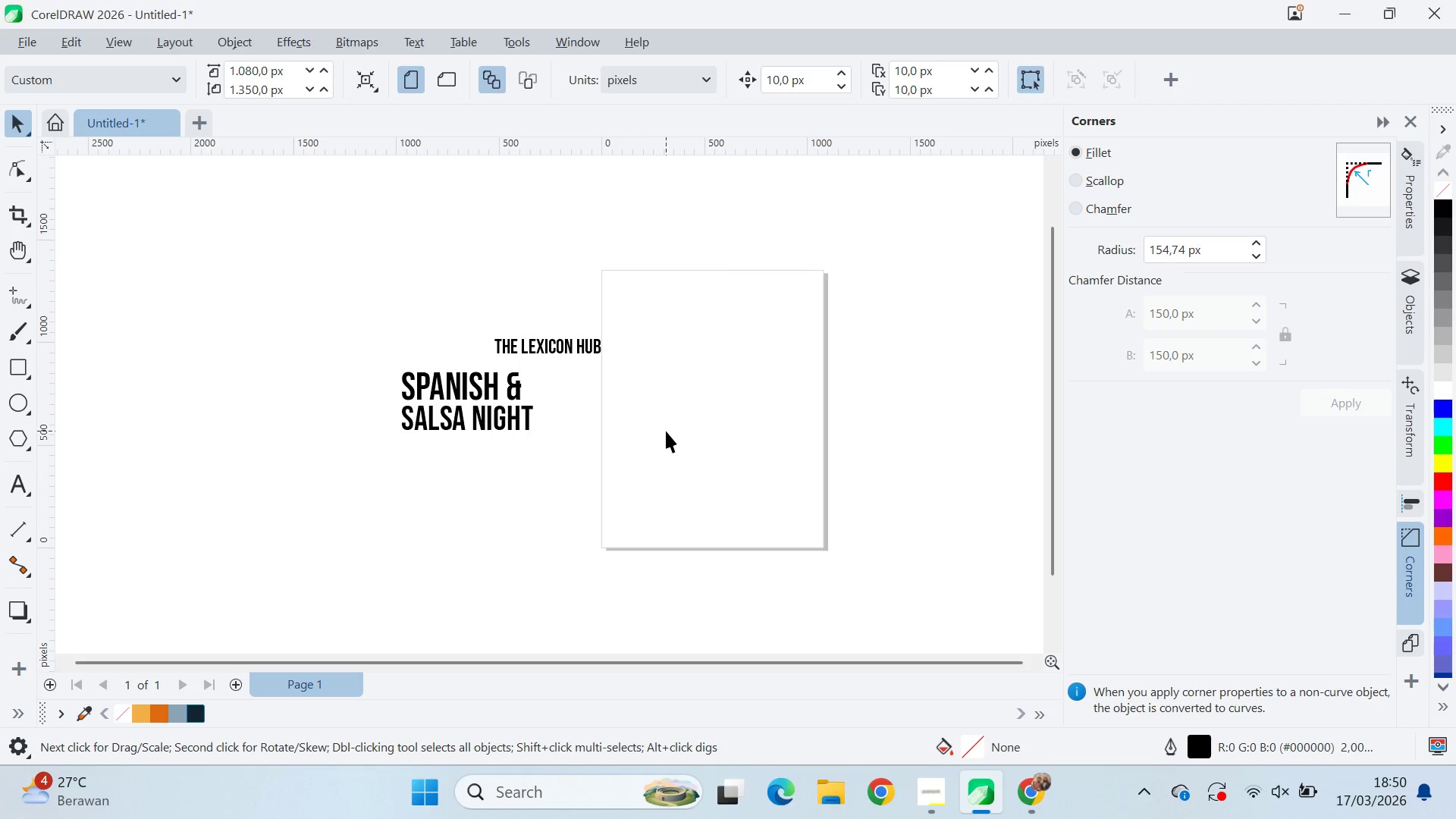 
key(Alt+AltLeft)
 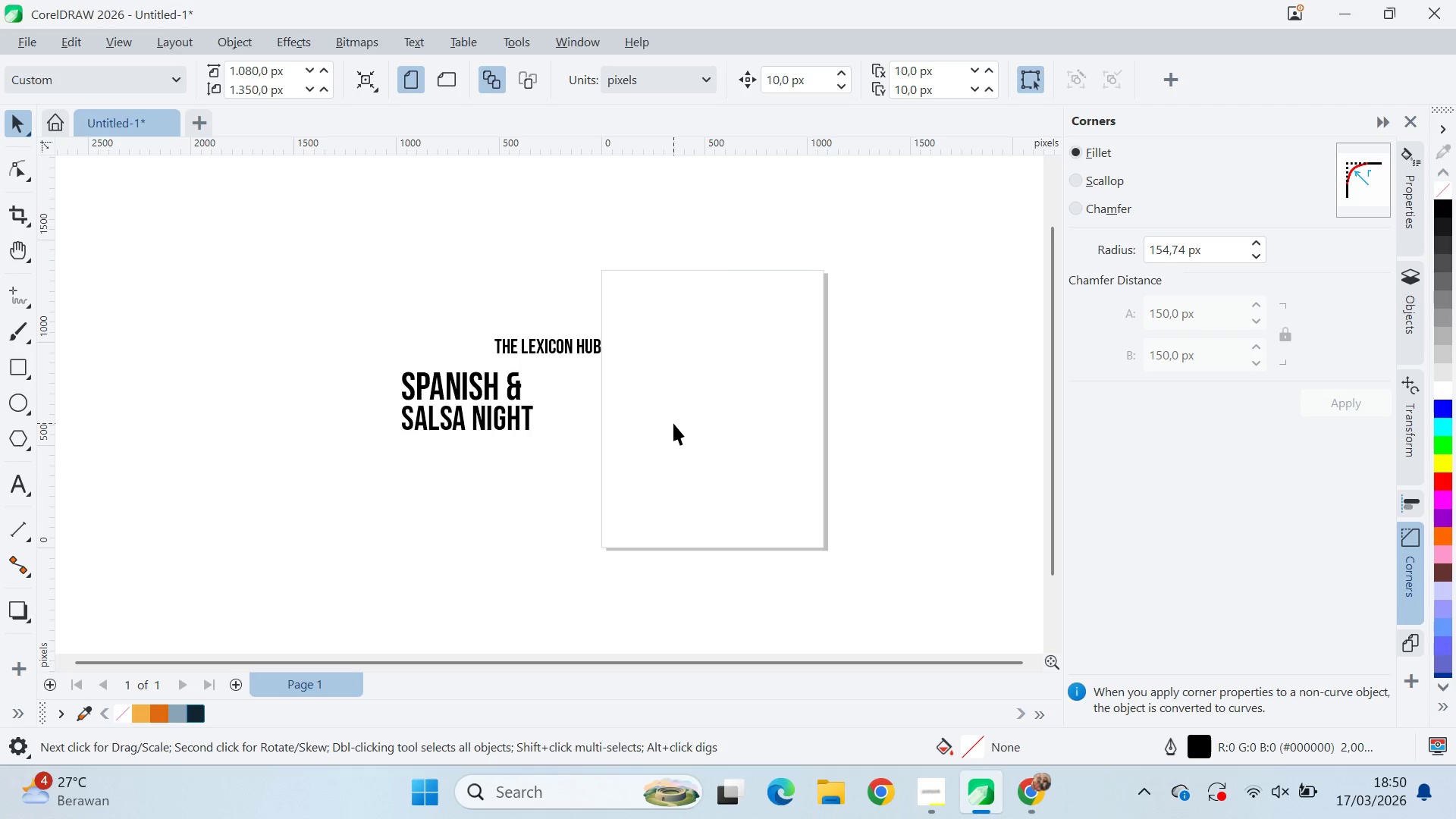 
key(Alt+AltLeft)
 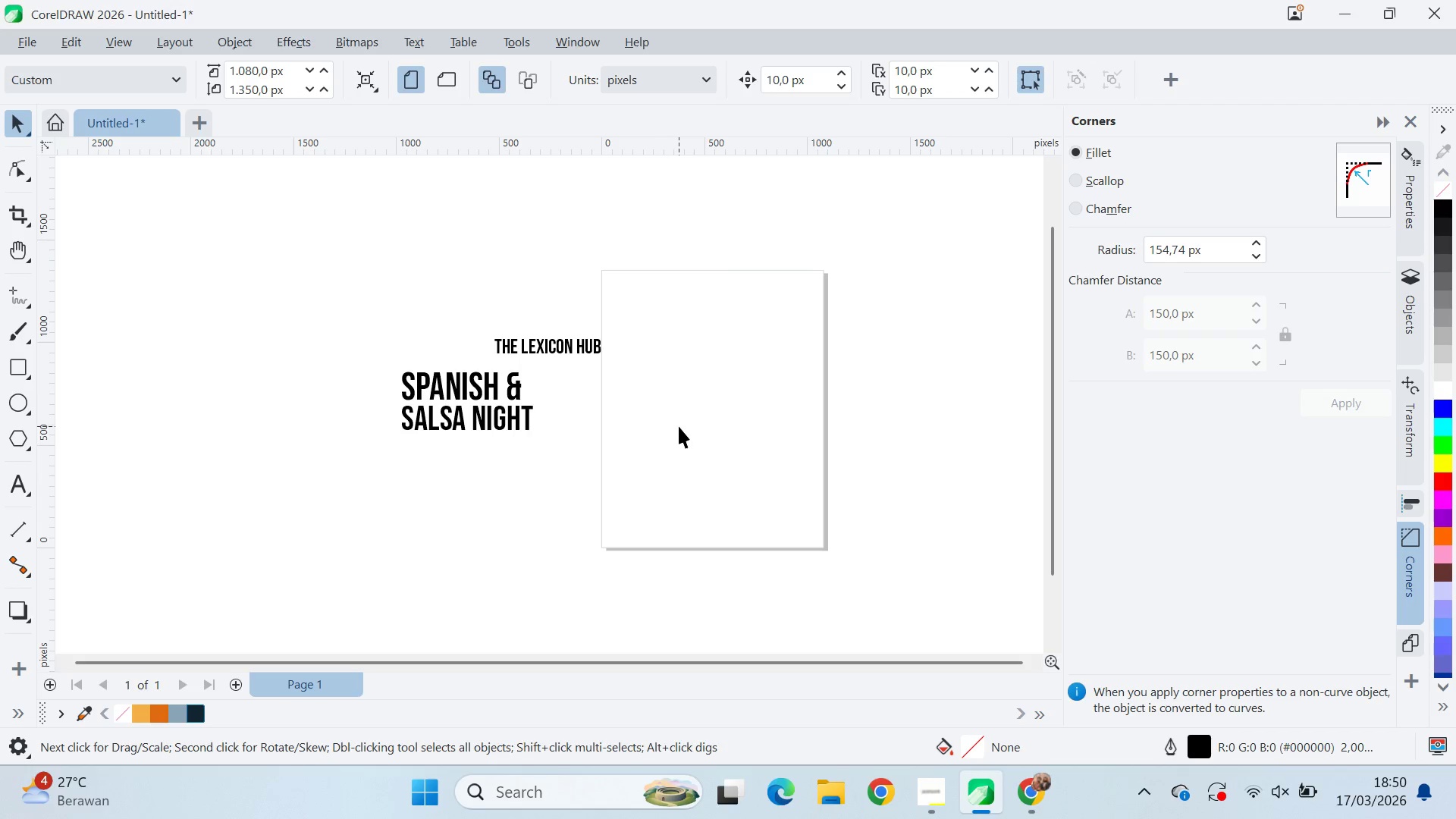 
key(Alt+AltLeft)
 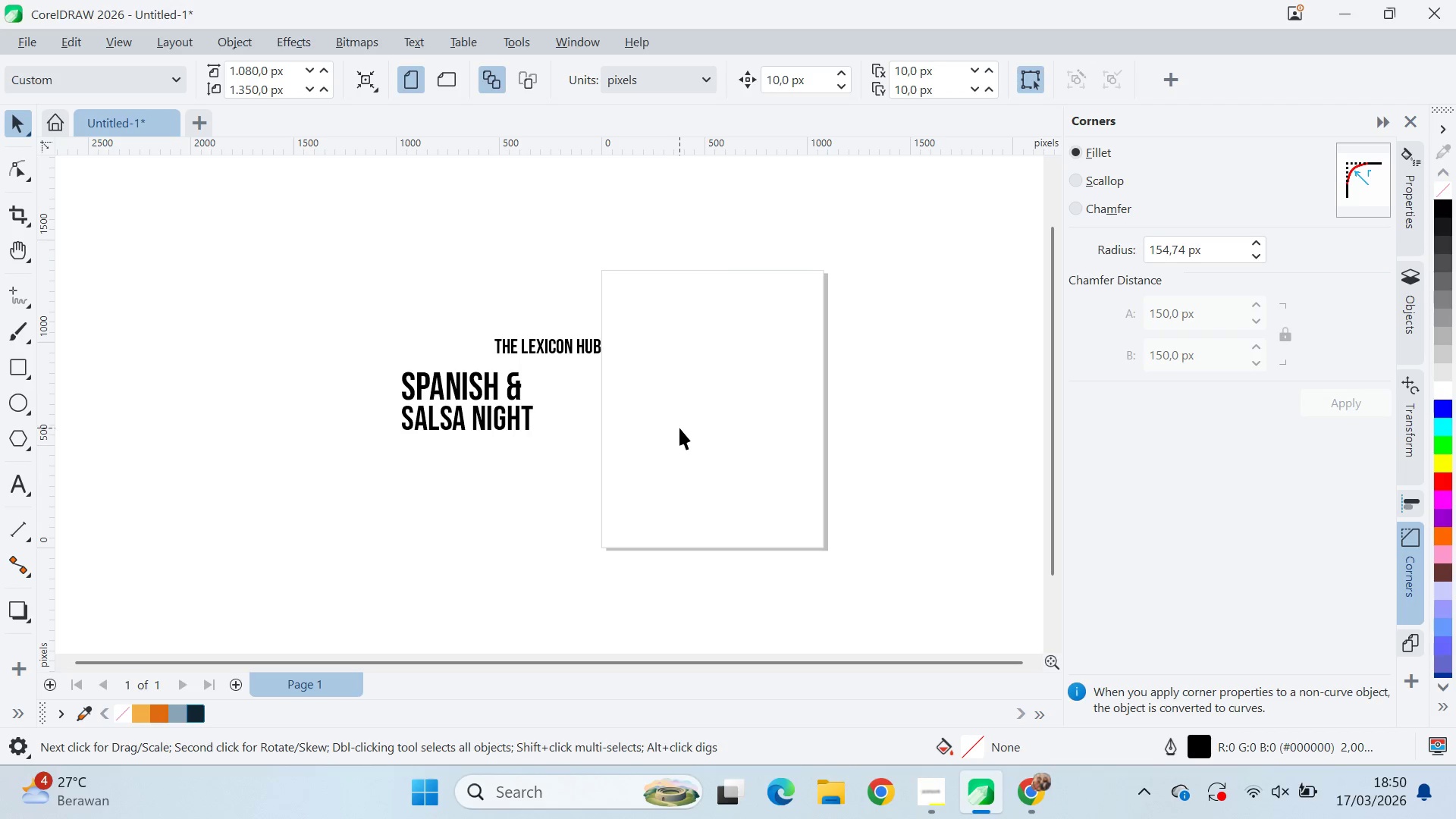 
key(Alt+Tab)
 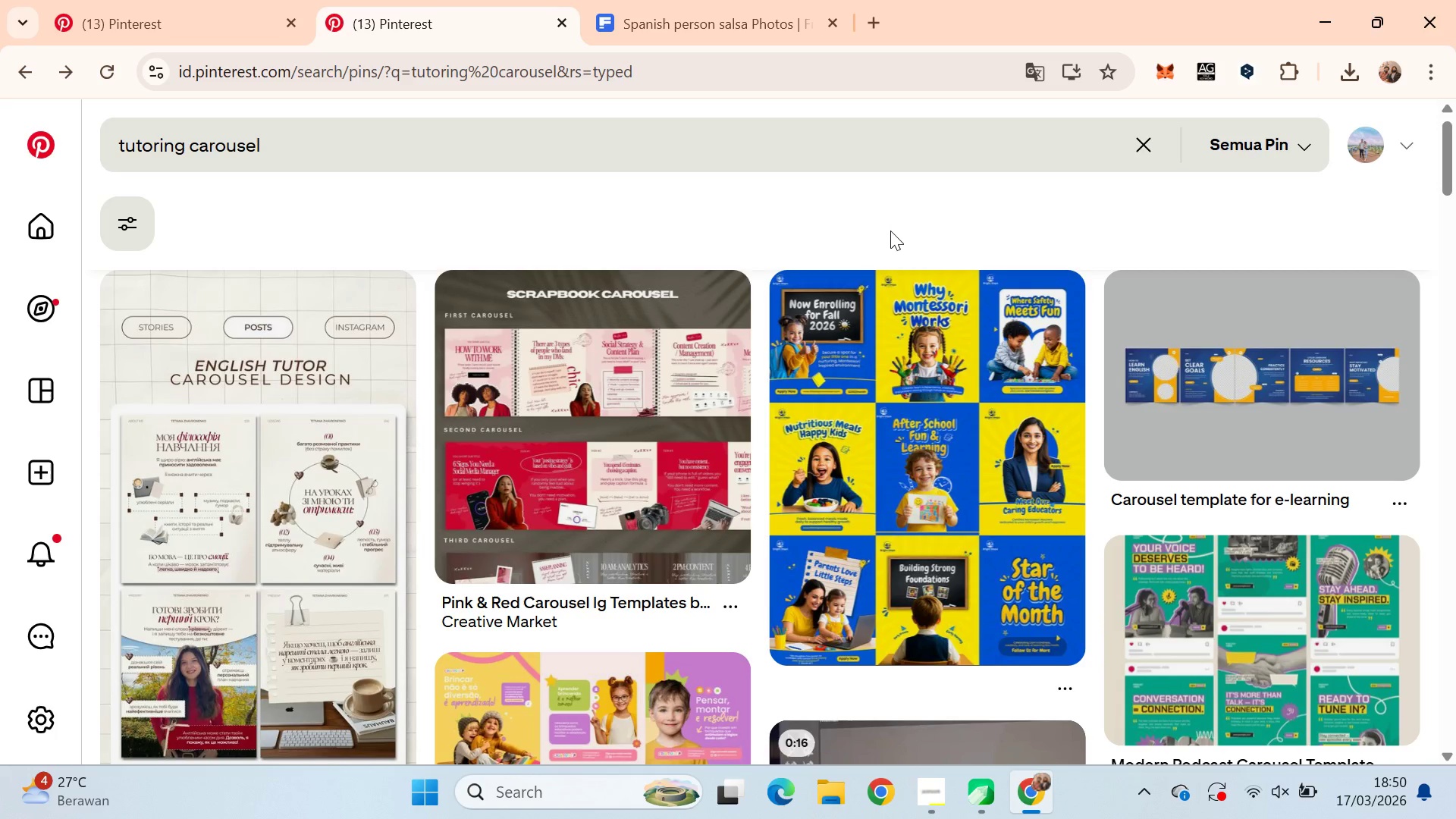 
key(Alt+AltLeft)
 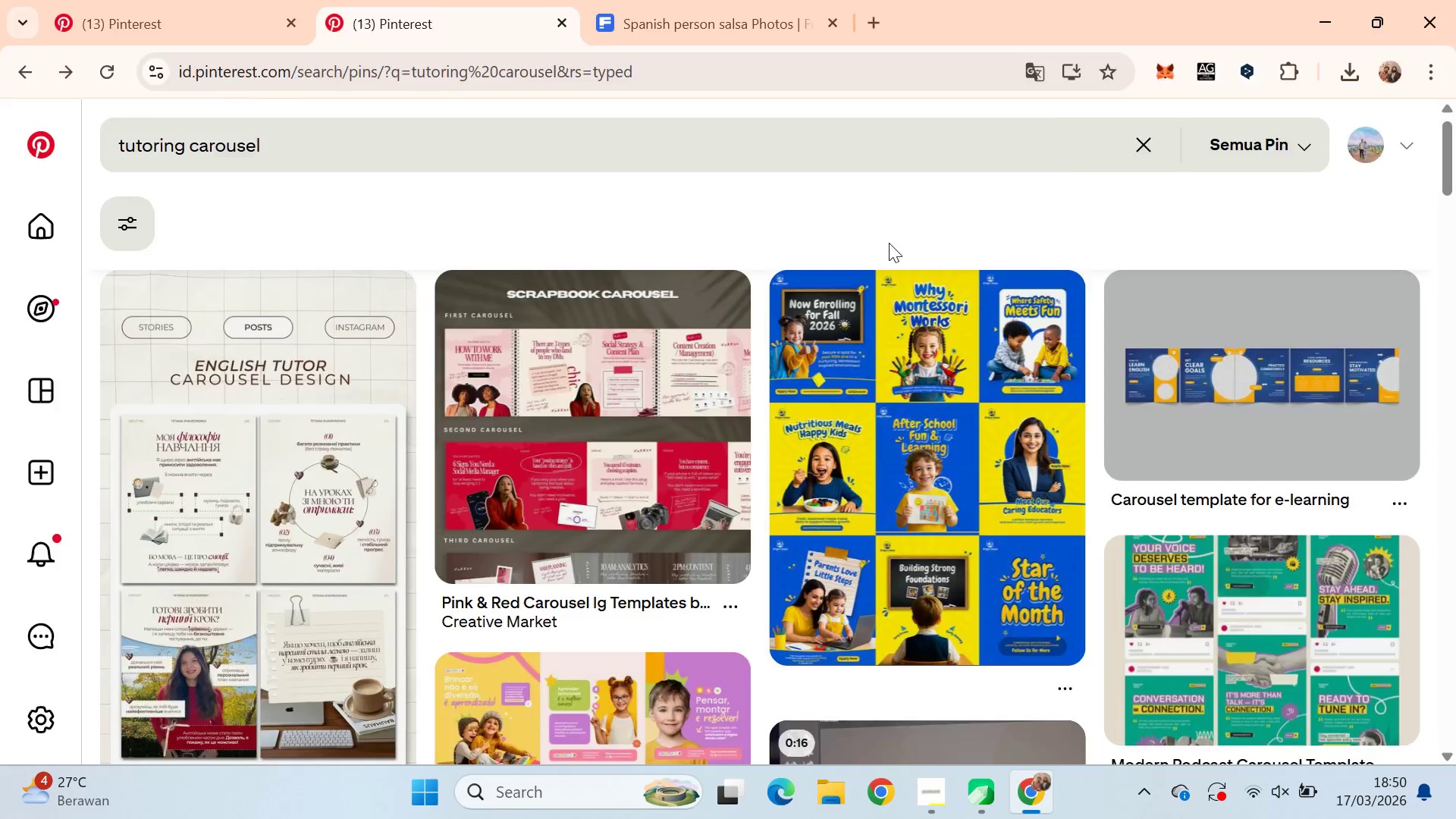 
key(Alt+Tab)
 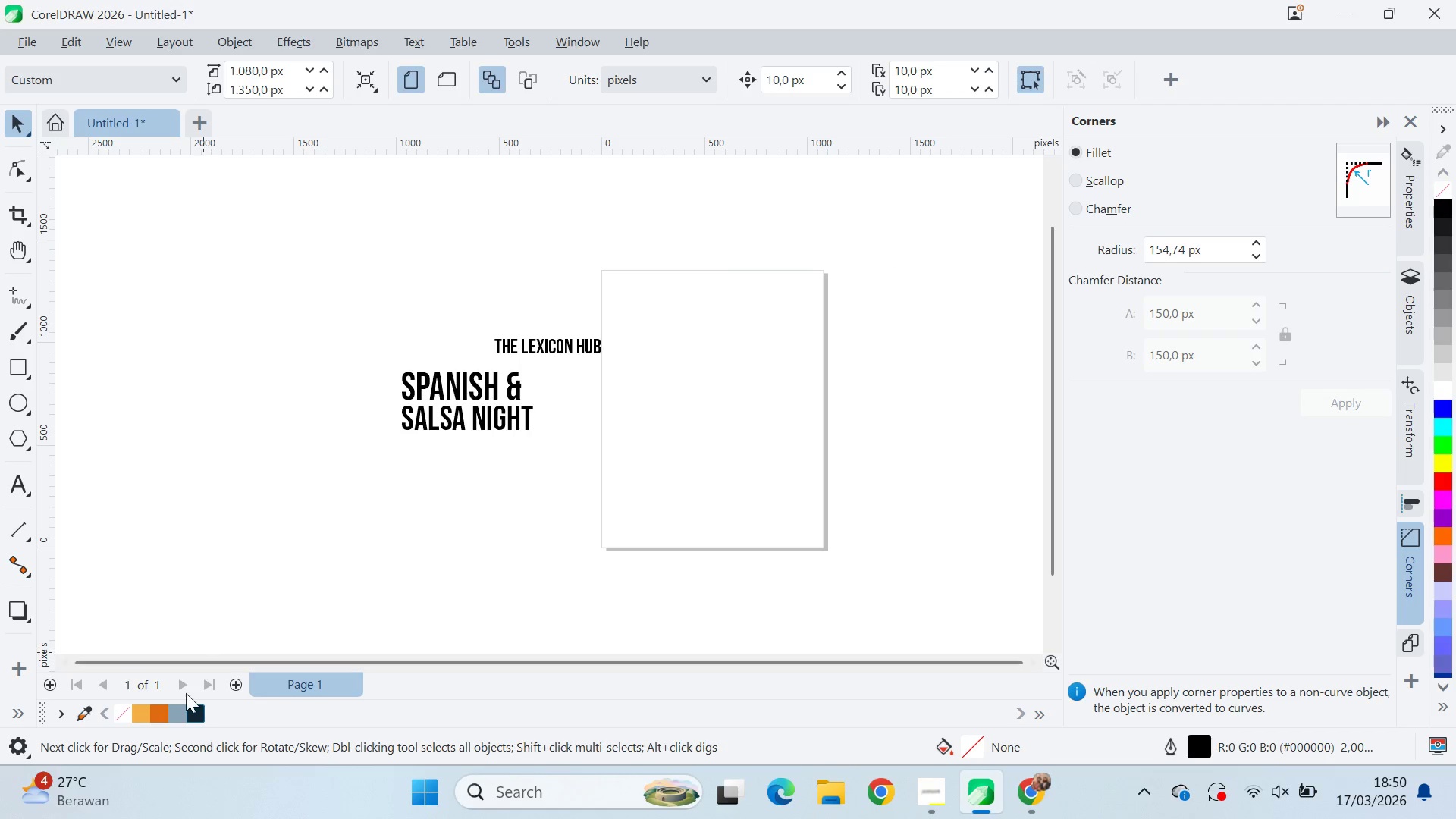 
double_click([23, 381])
 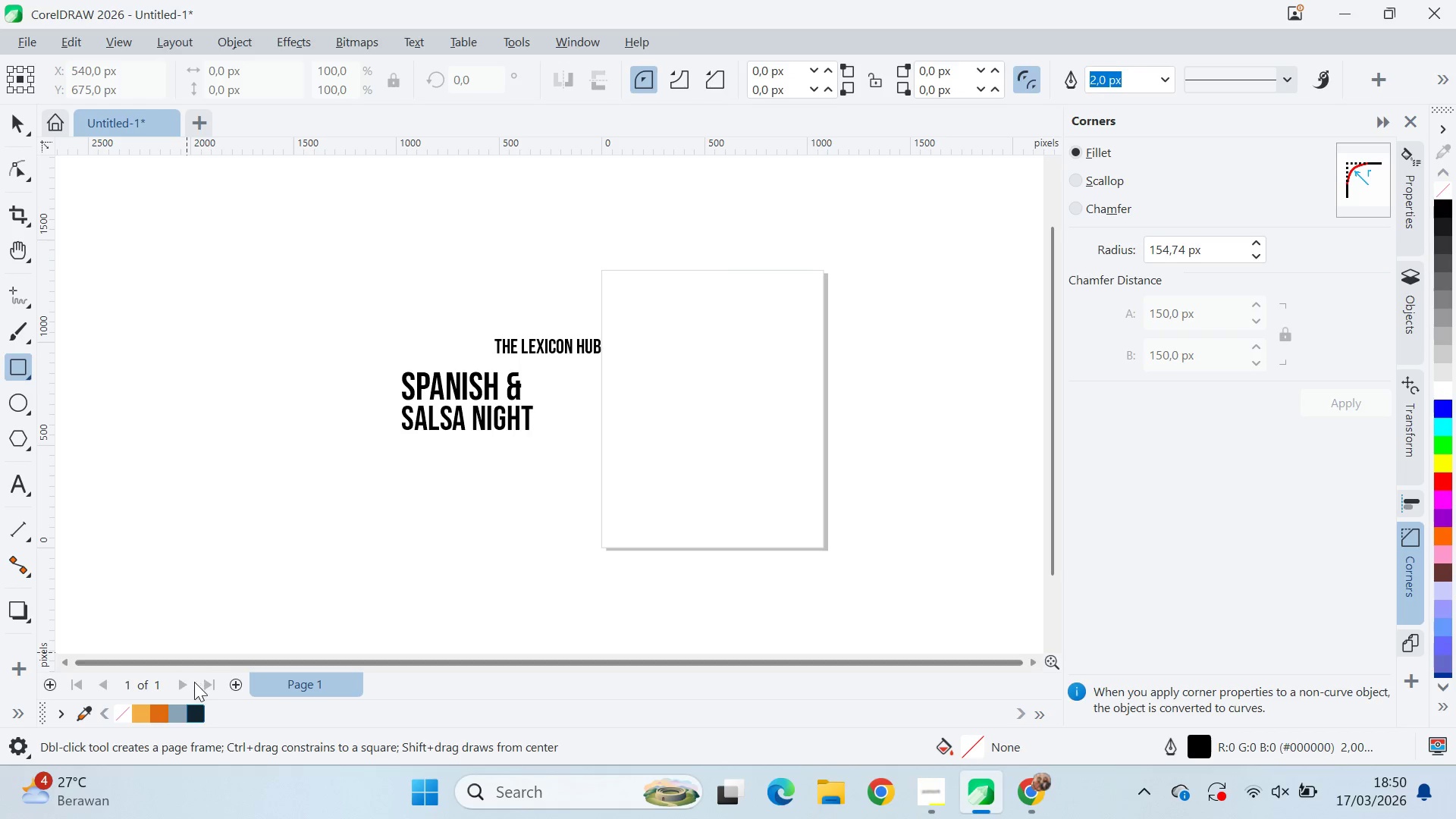 
left_click([199, 710])
 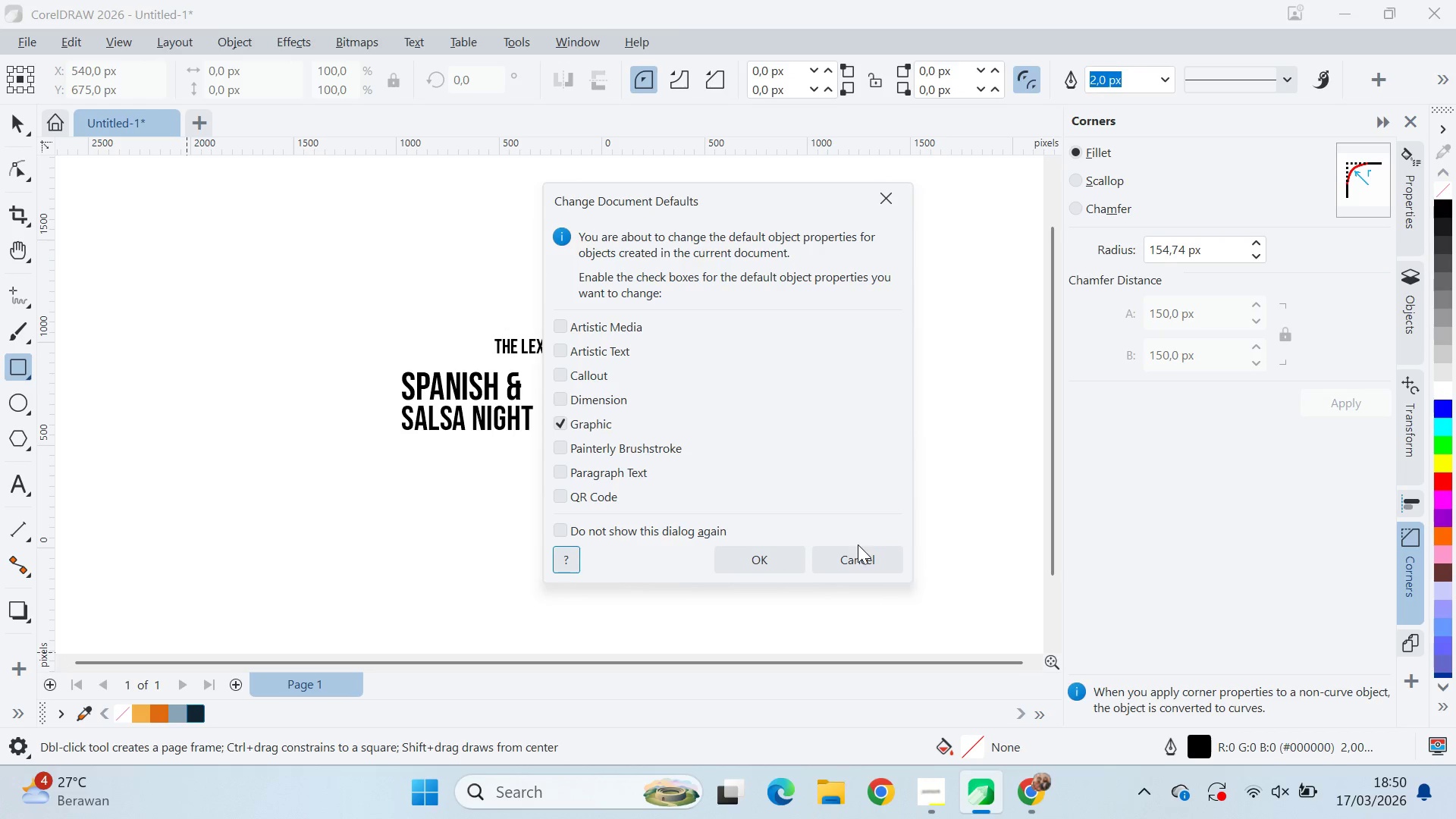 
key(V)
 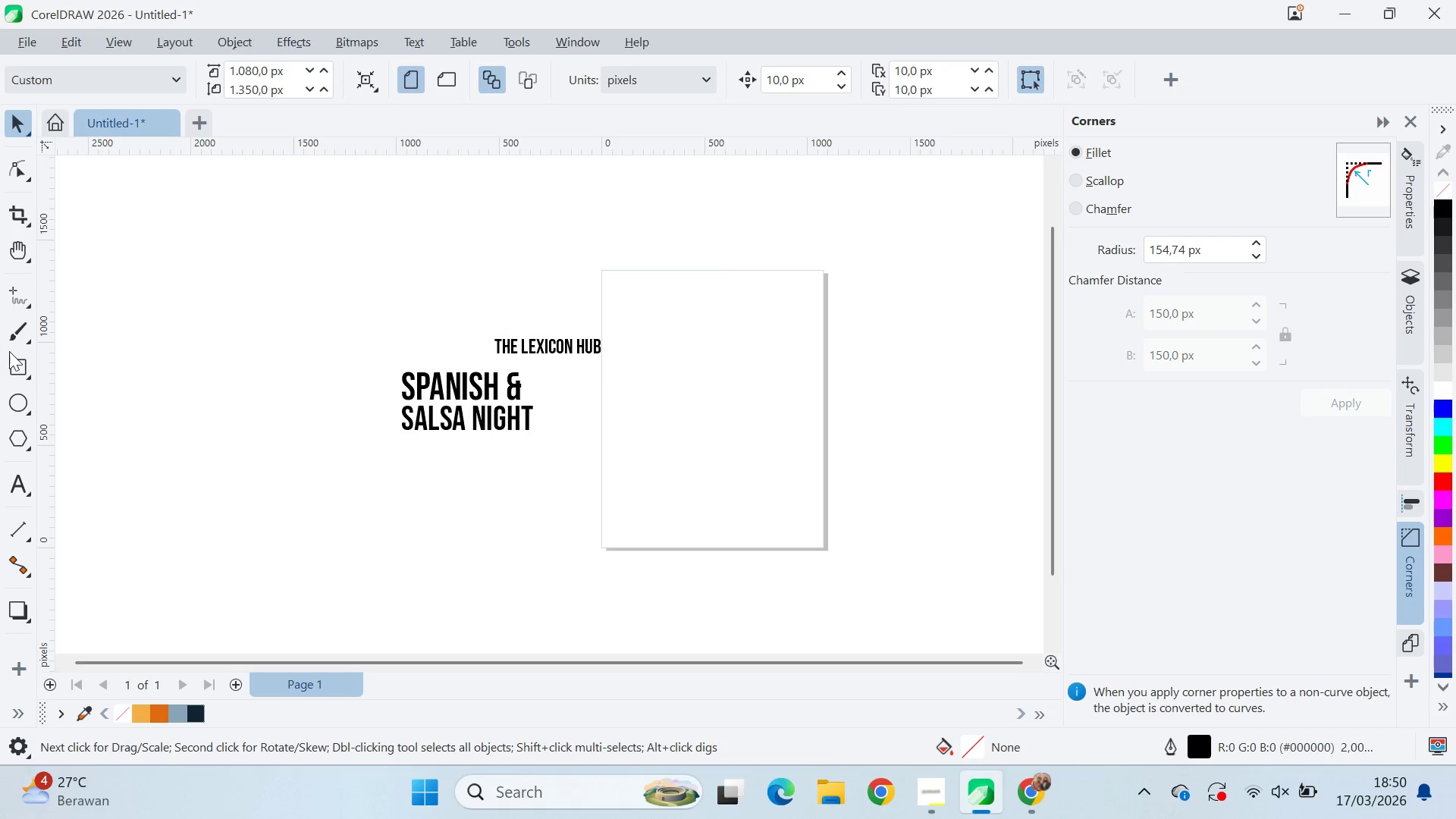 
double_click([24, 362])
 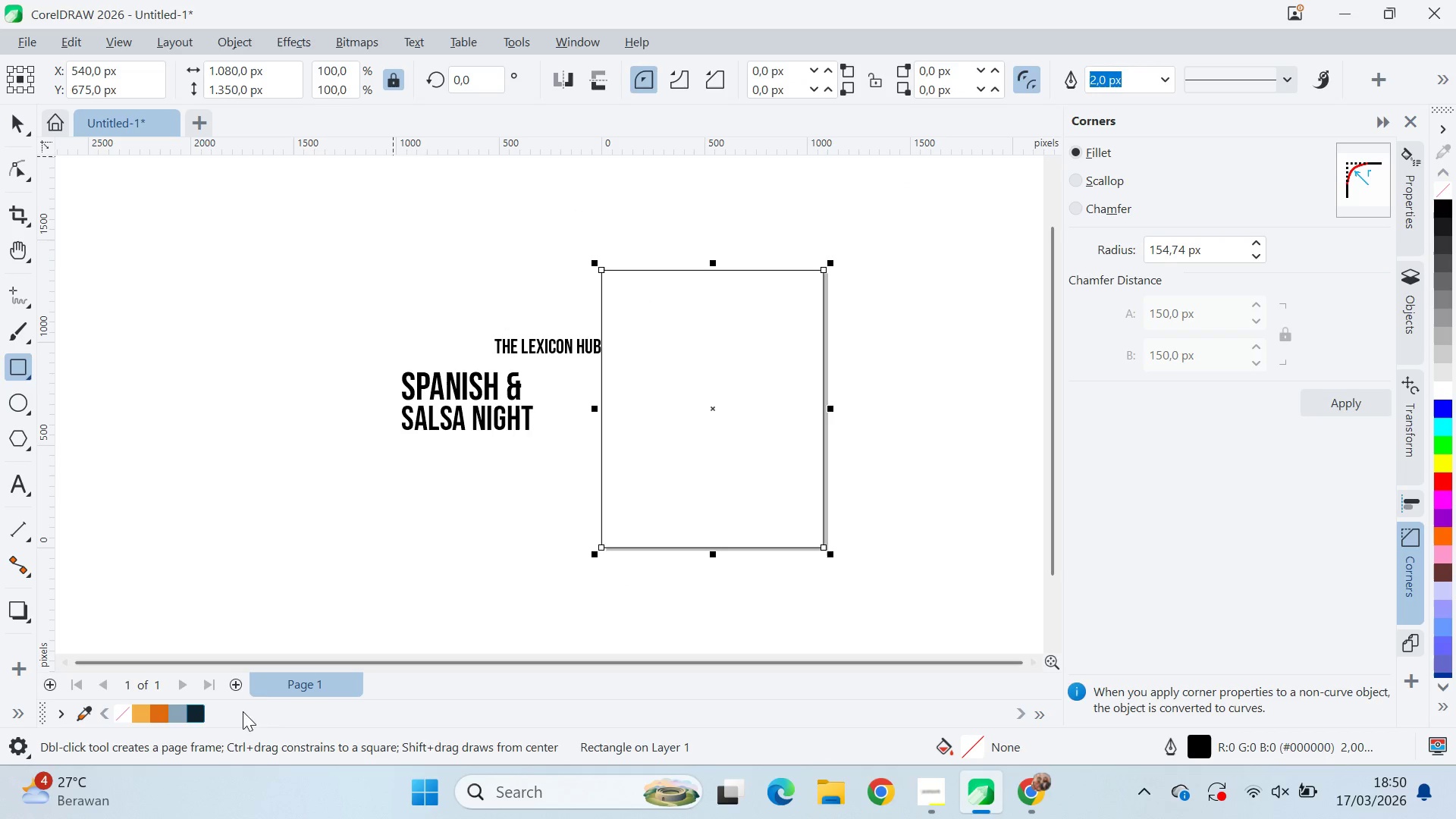 
left_click([196, 704])
 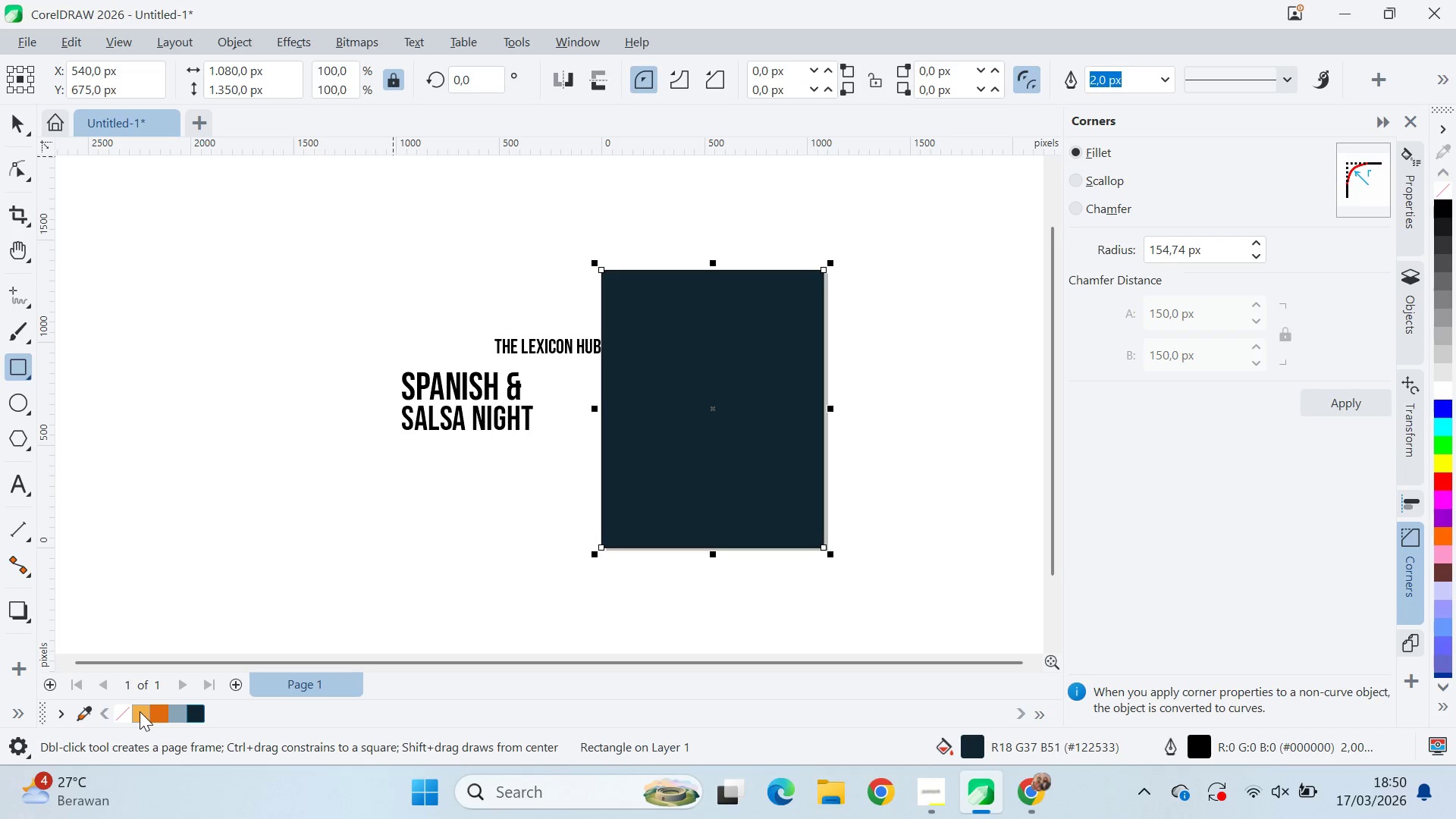 
right_click([128, 707])
 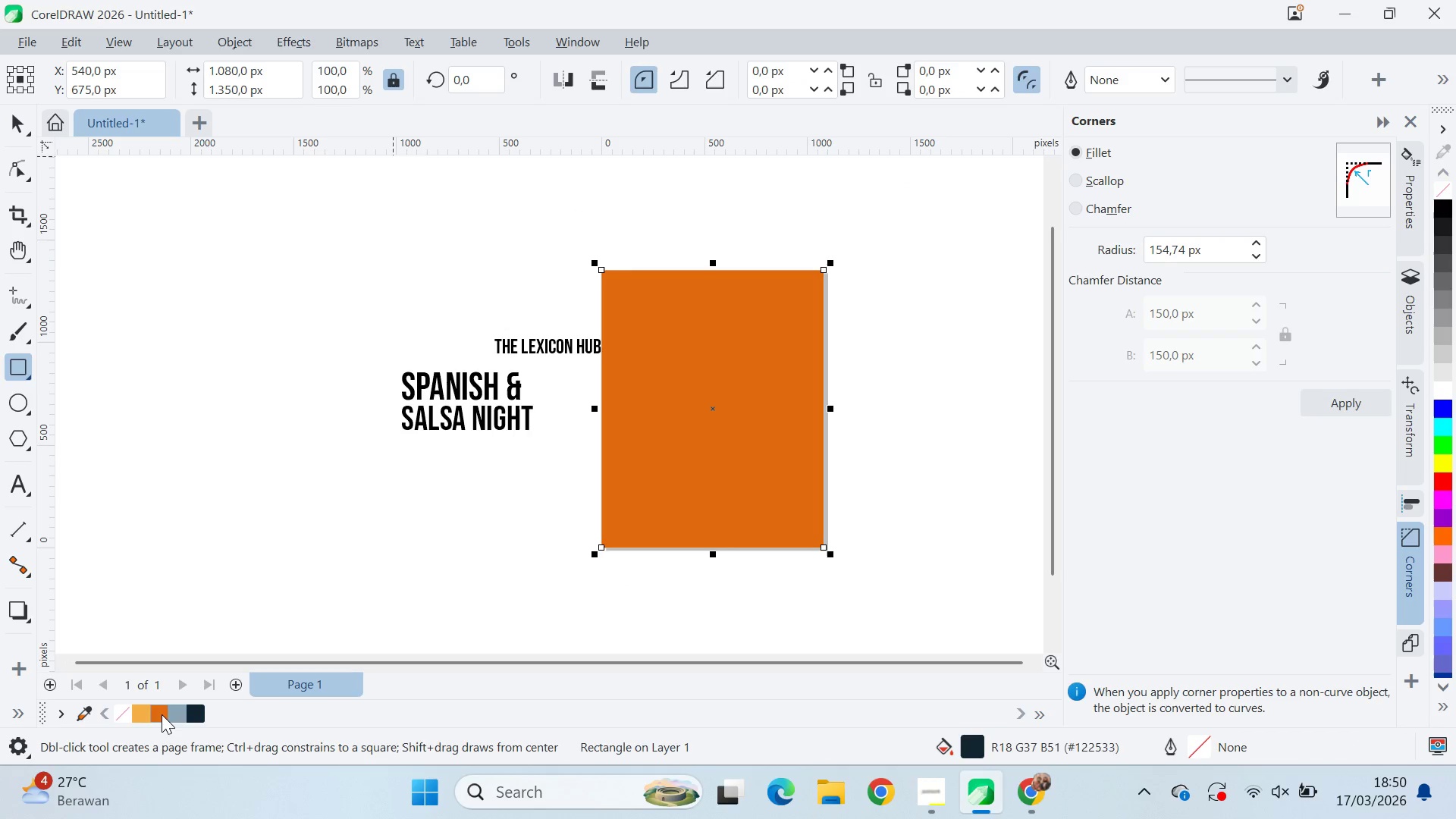 
double_click([143, 713])
 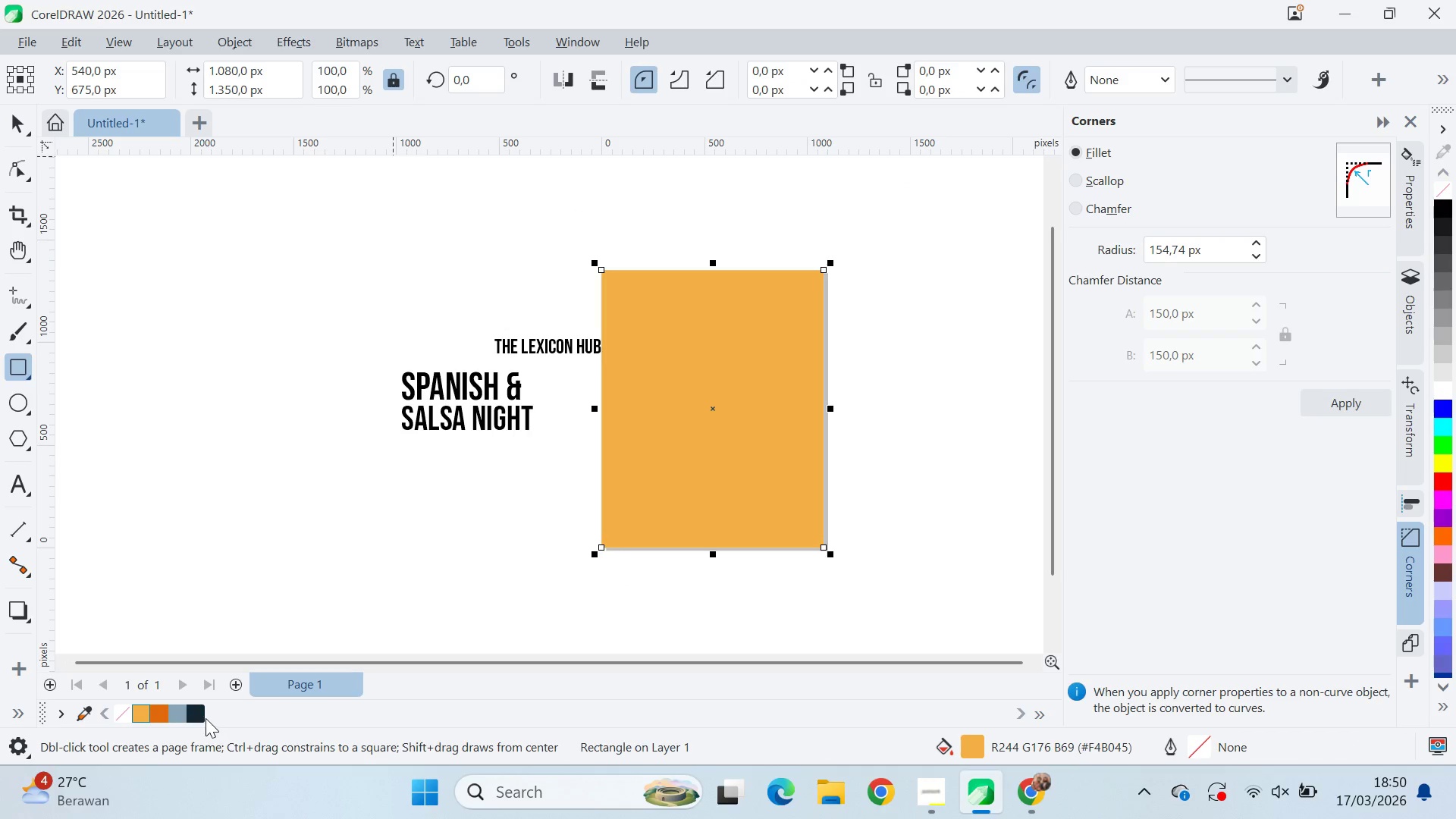 
left_click([199, 717])
 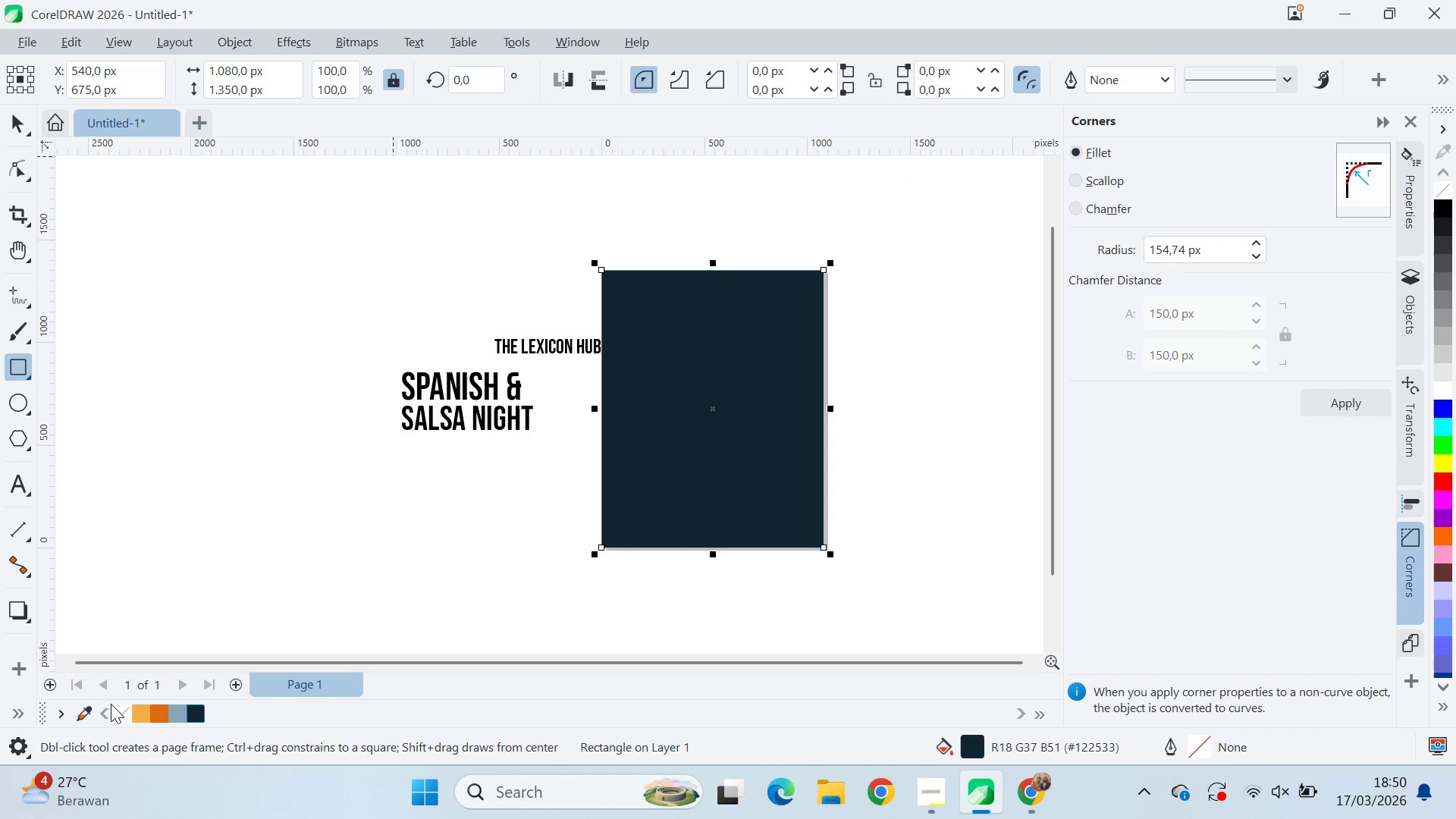 
left_click([157, 714])
 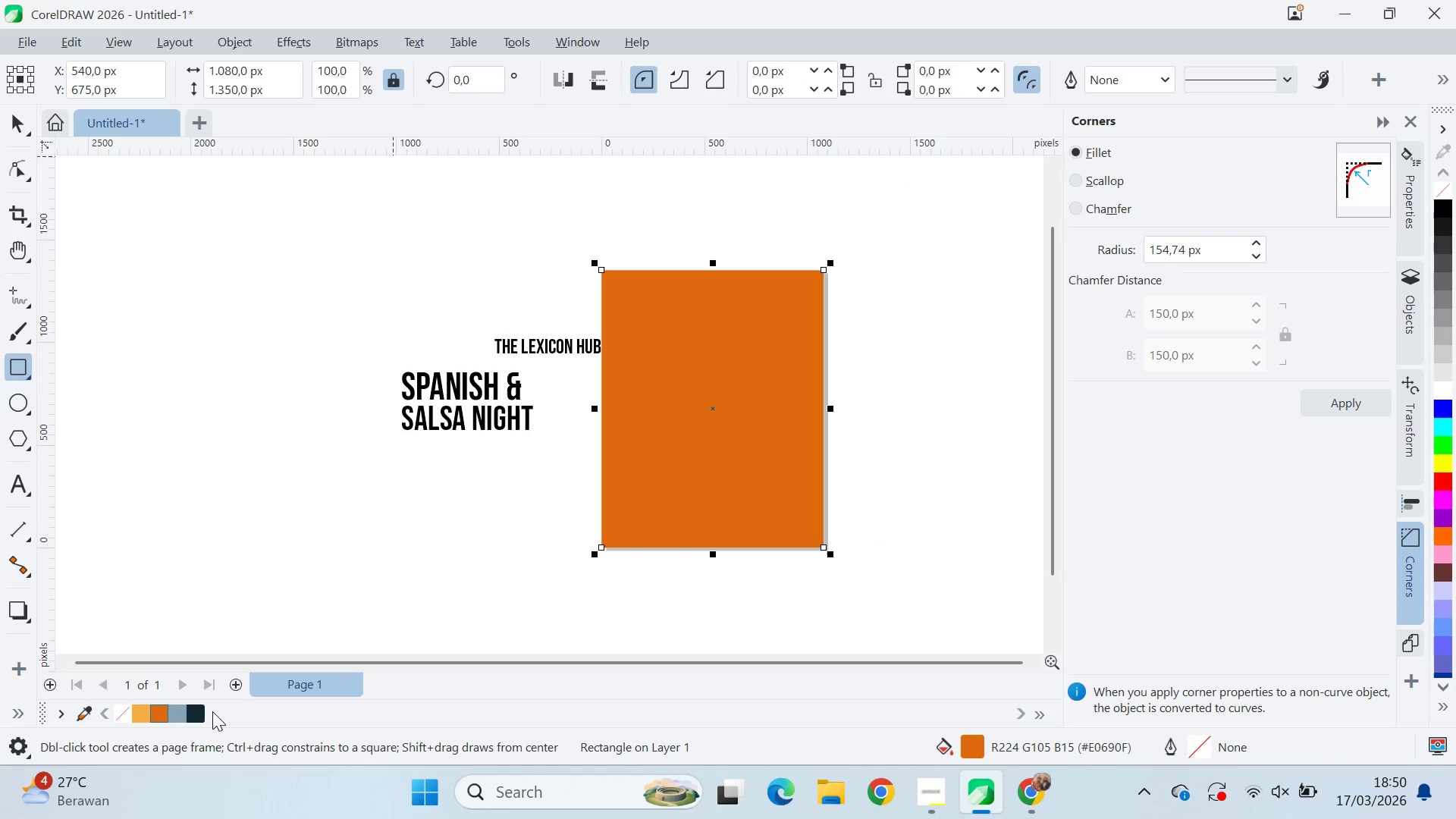 
left_click([197, 712])
 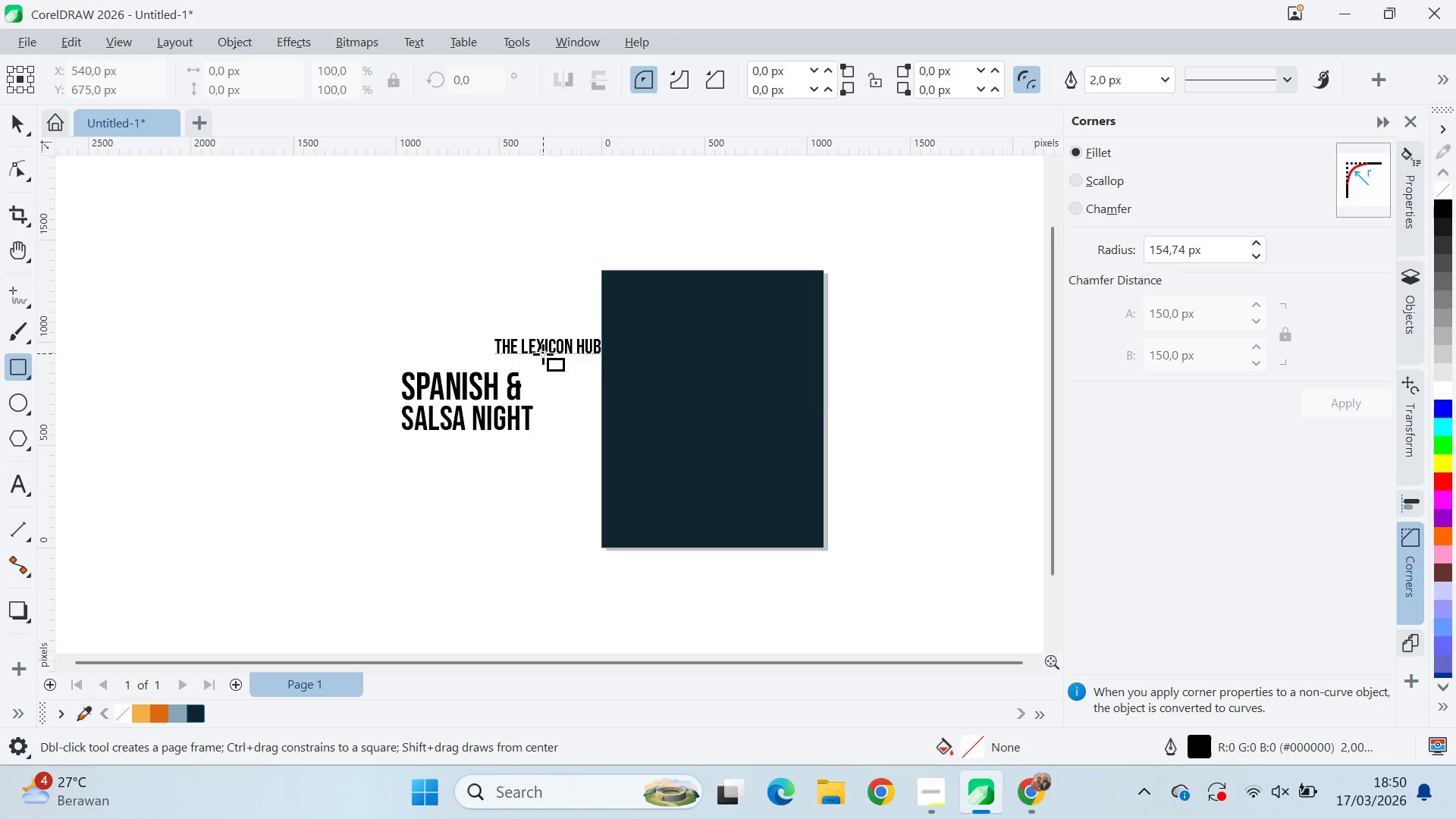 
type(vqv)
 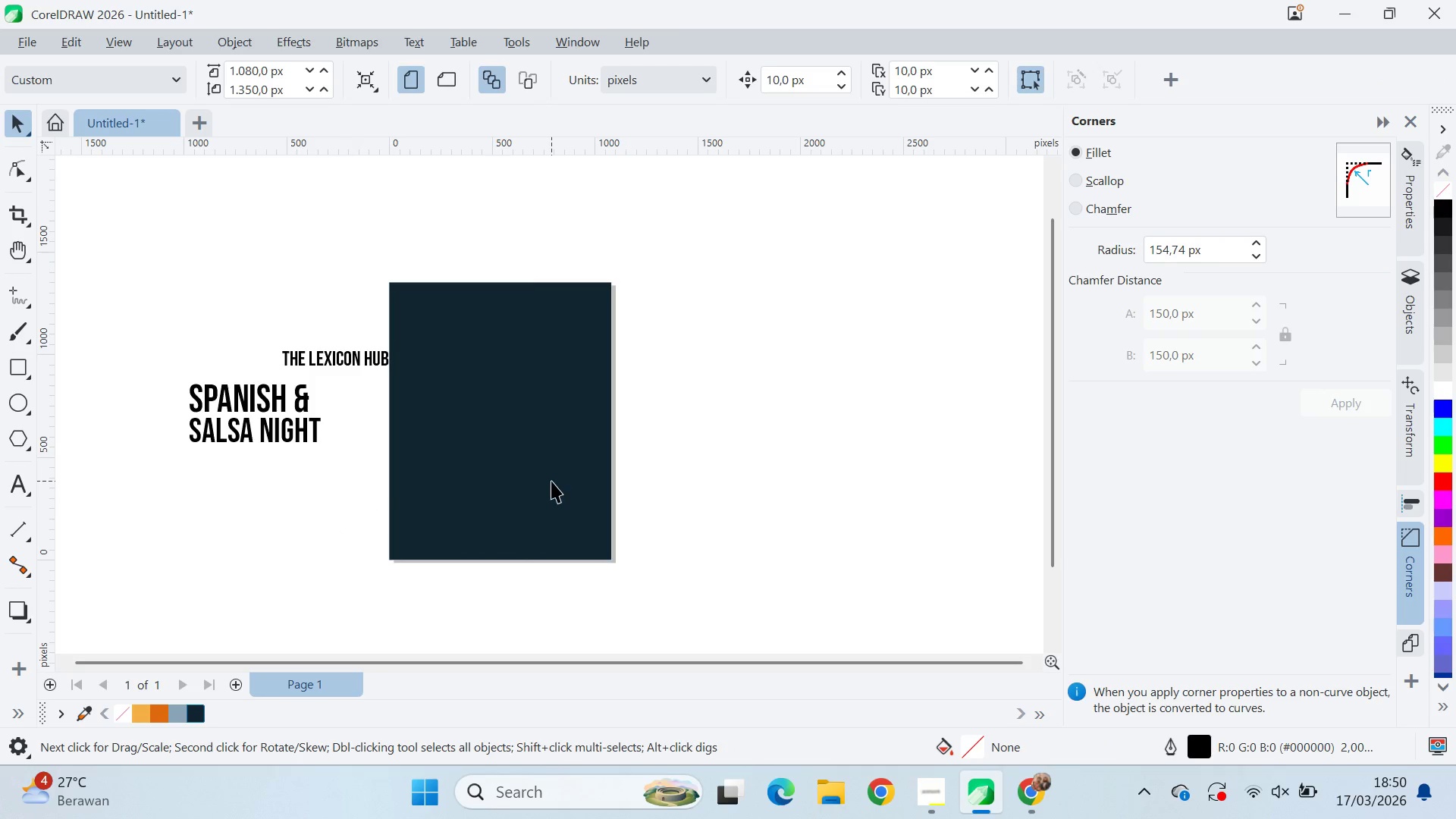 
left_click_drag(start_coordinate=[554, 481], to_coordinate=[340, 493])
 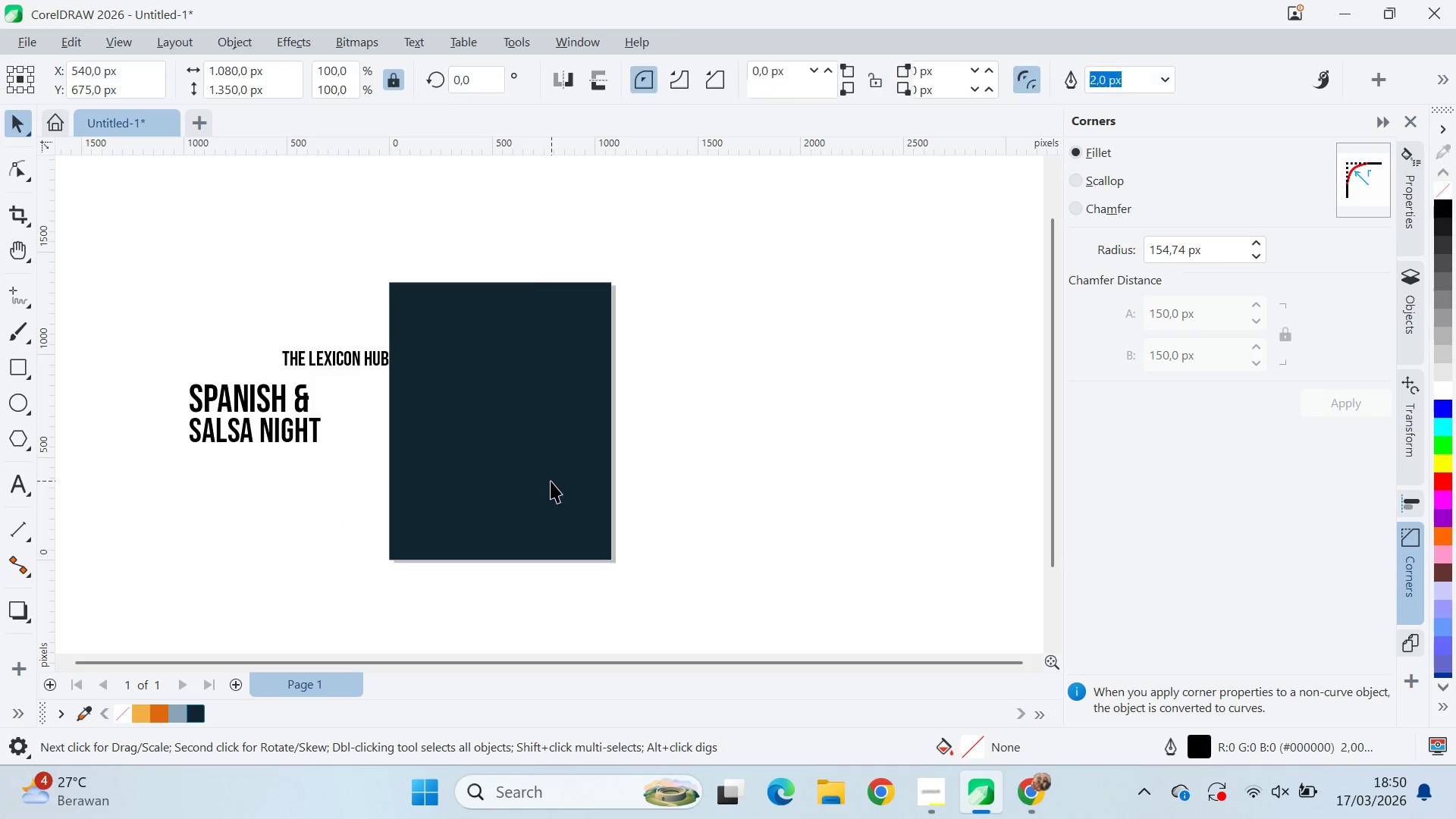 
hold_key(key=ControlLeft, duration=0.31)
 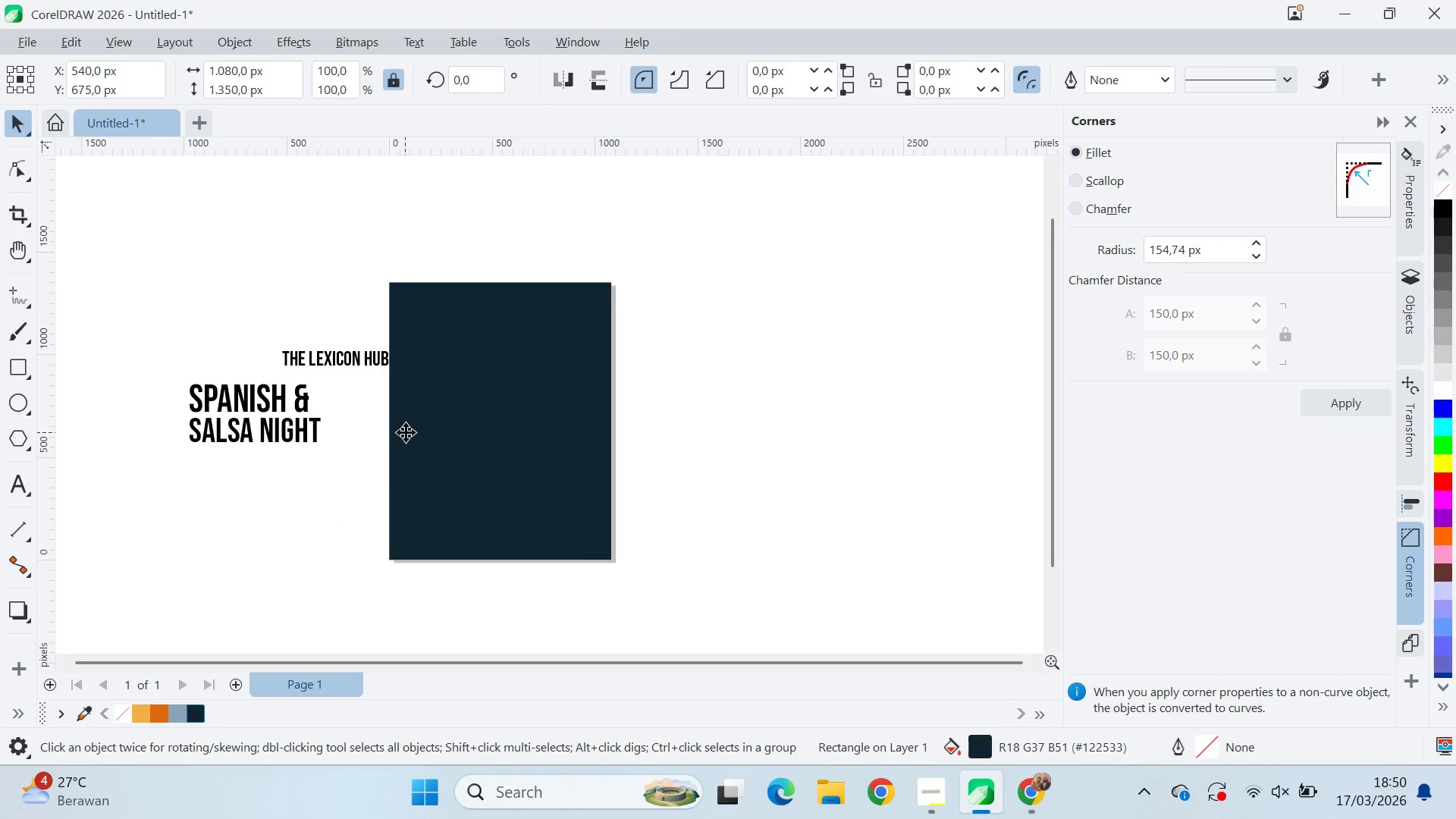 
hold_key(key=ControlLeft, duration=1.12)
 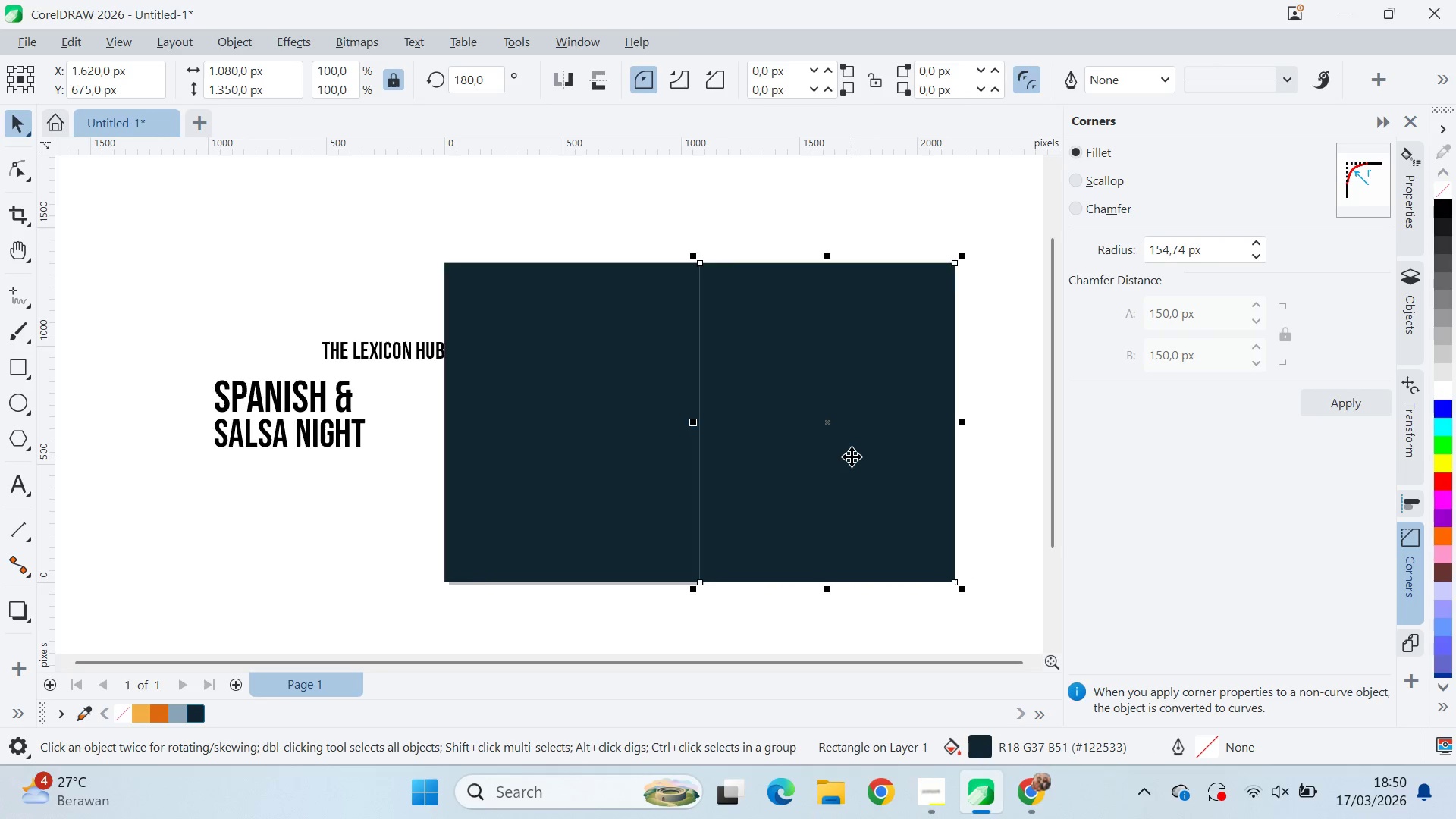 
scroll: coordinate [408, 433], scroll_direction: up, amount: 2.0
 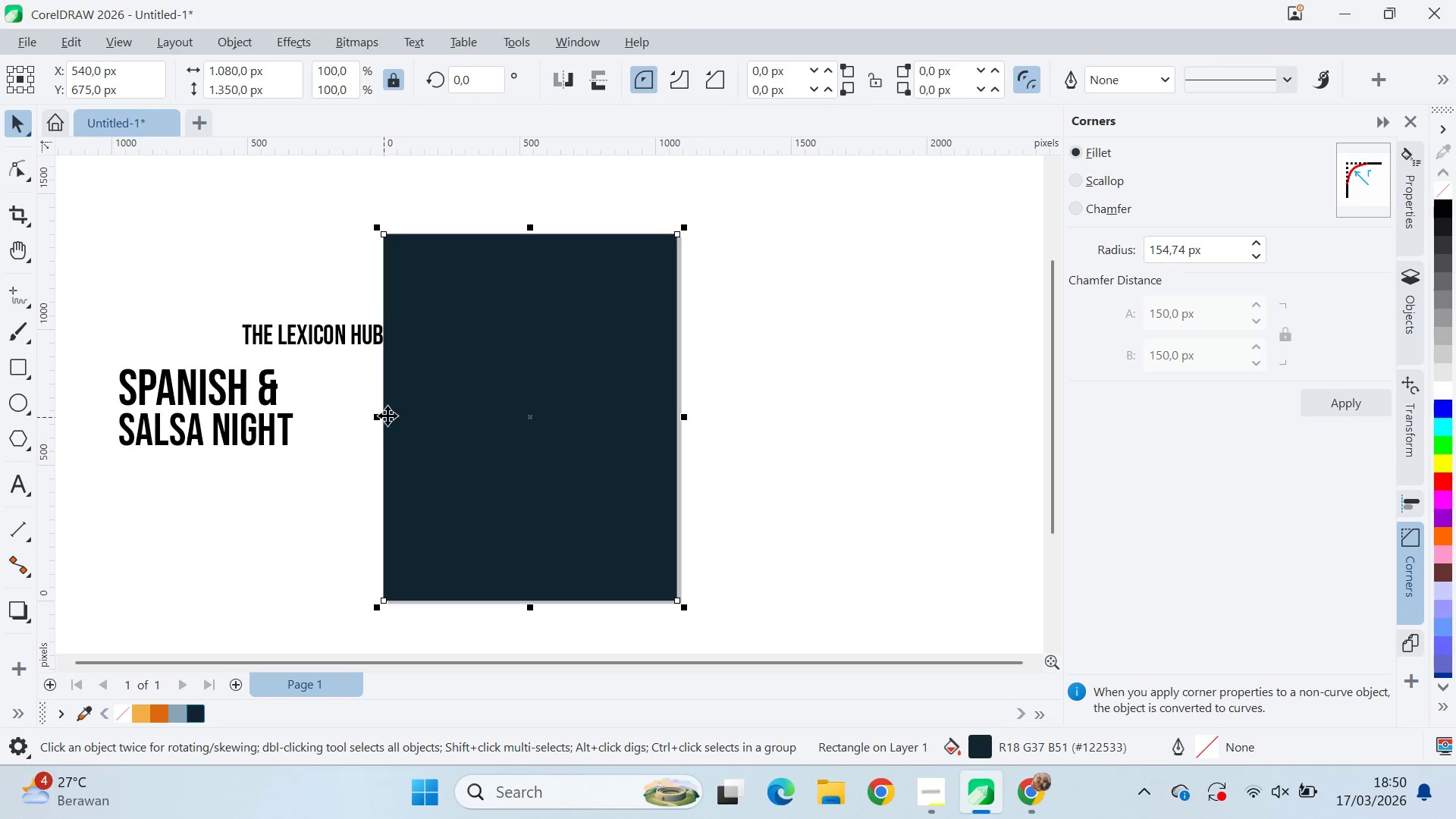 
left_click_drag(start_coordinate=[369, 419], to_coordinate=[853, 457])
 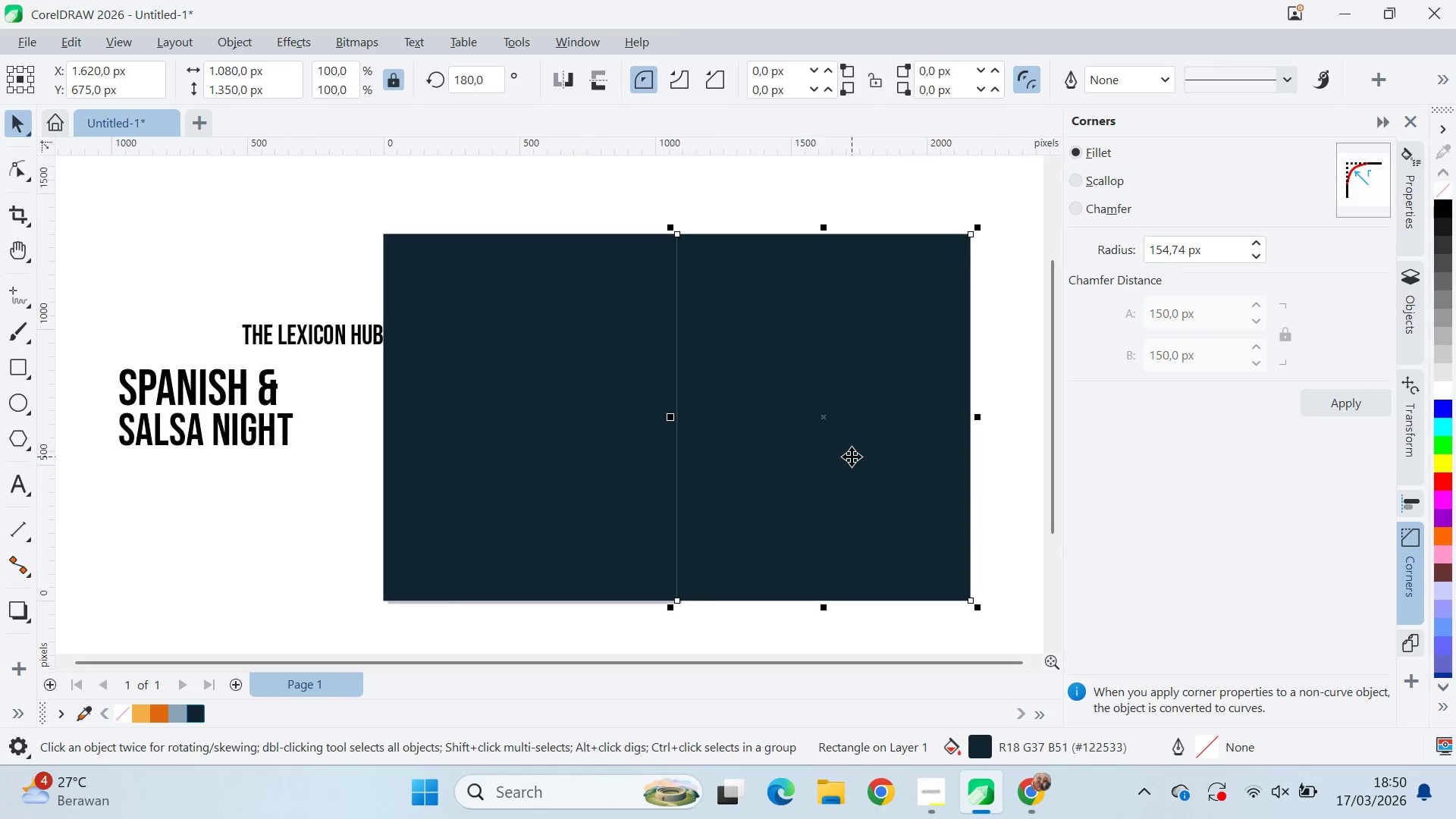 
right_click([854, 457])
 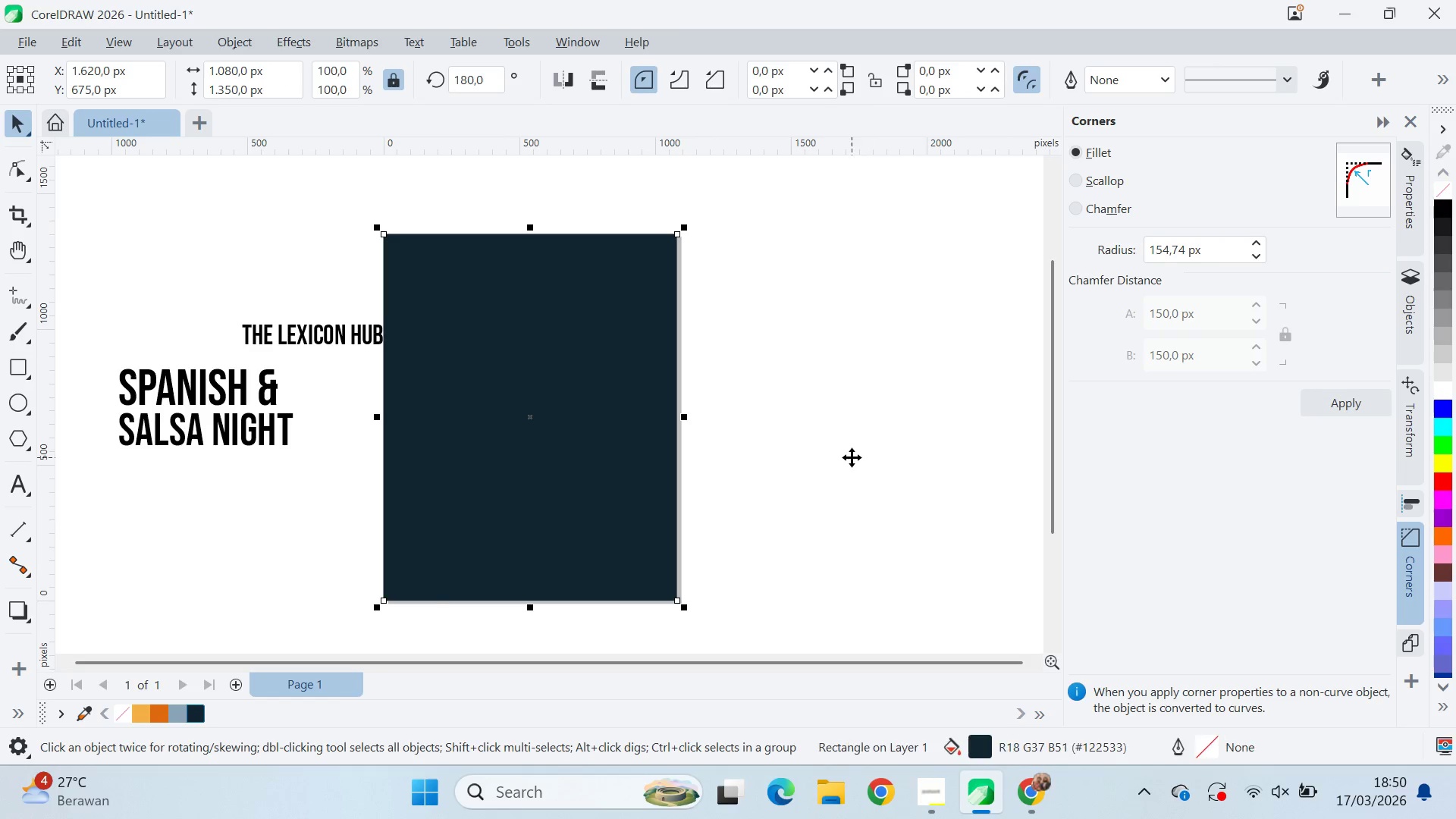 
scroll: coordinate [852, 456], scroll_direction: down, amount: 2.0
 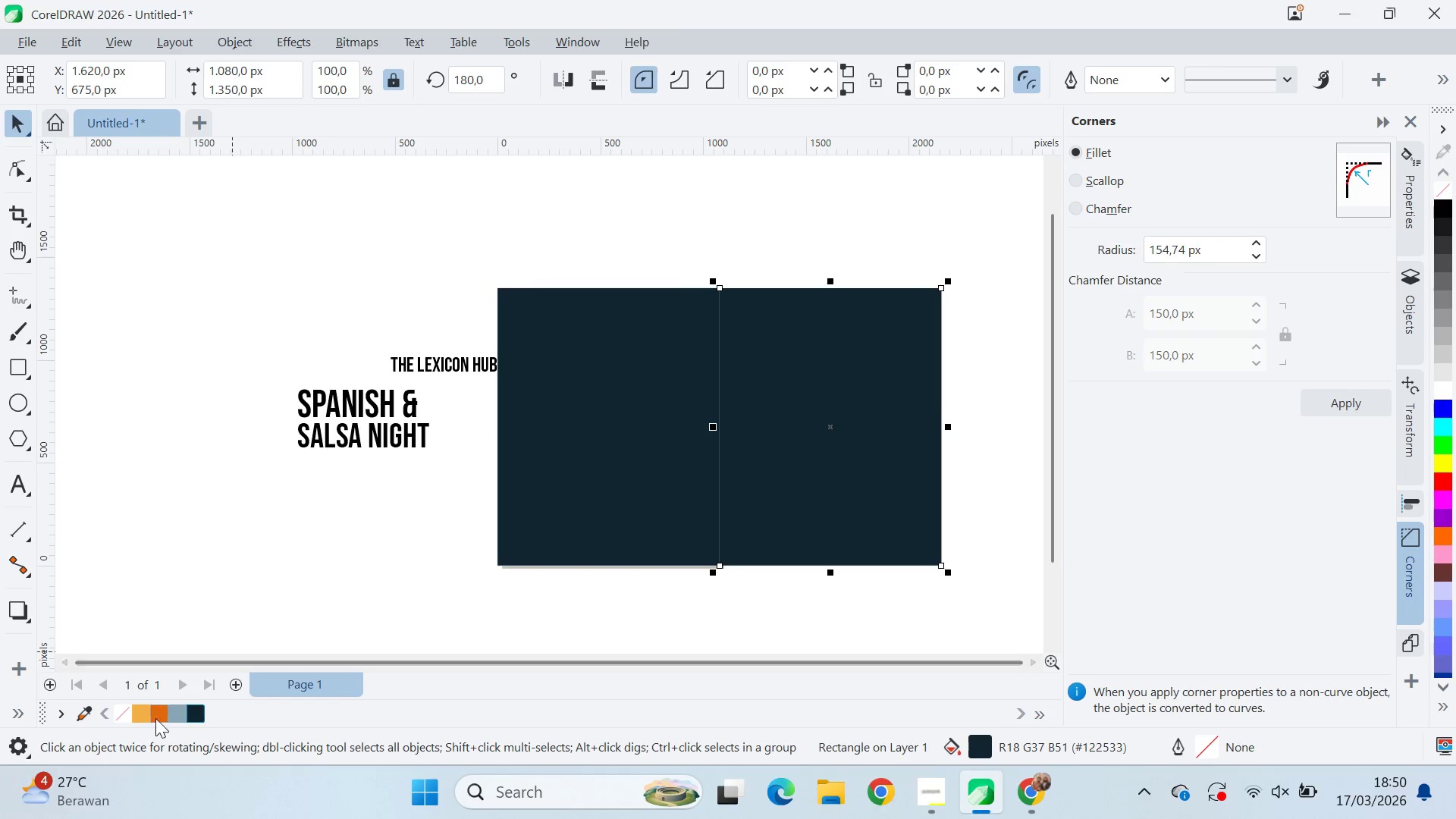 
left_click([162, 717])
 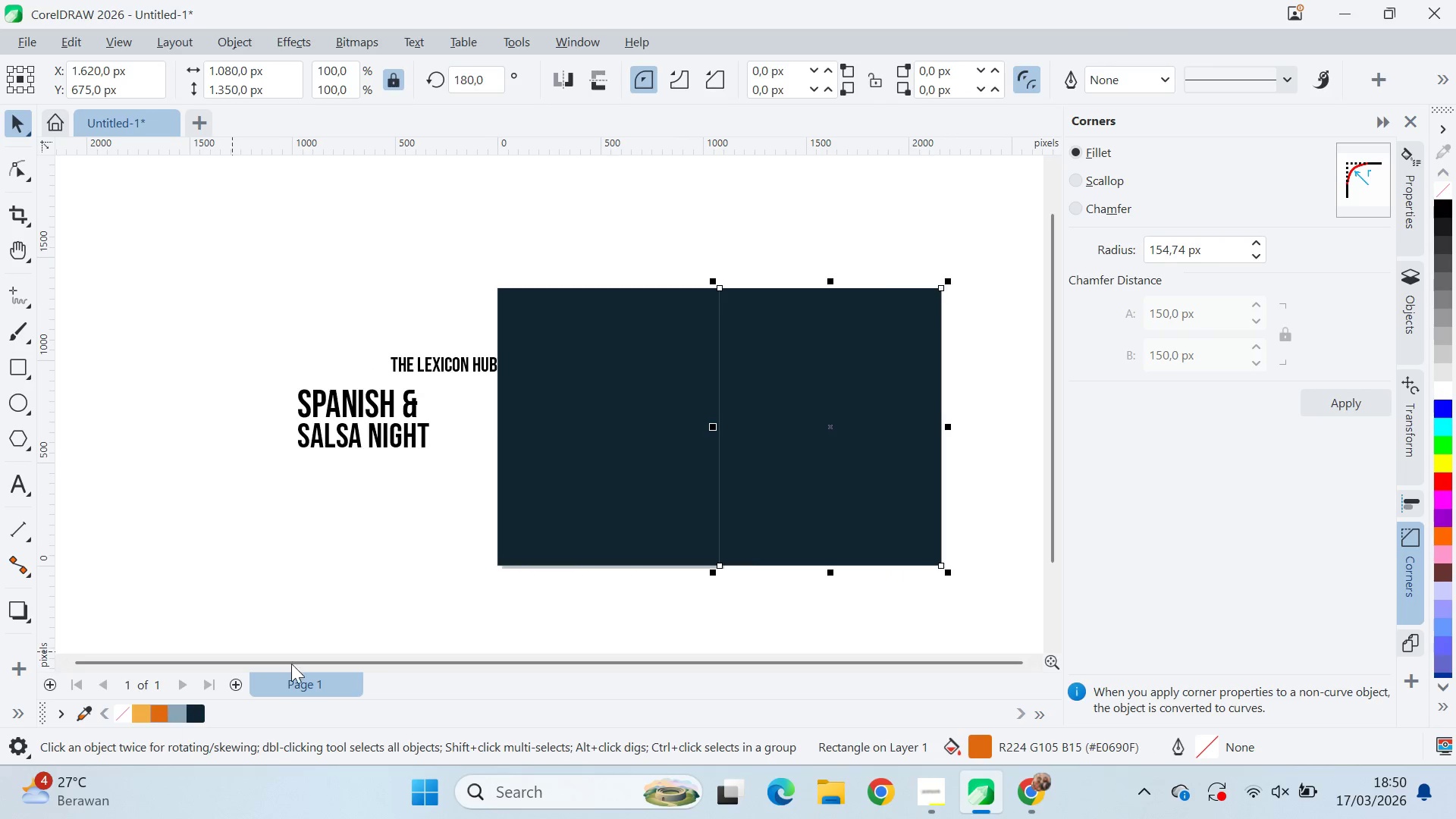 
type(qvqv)
 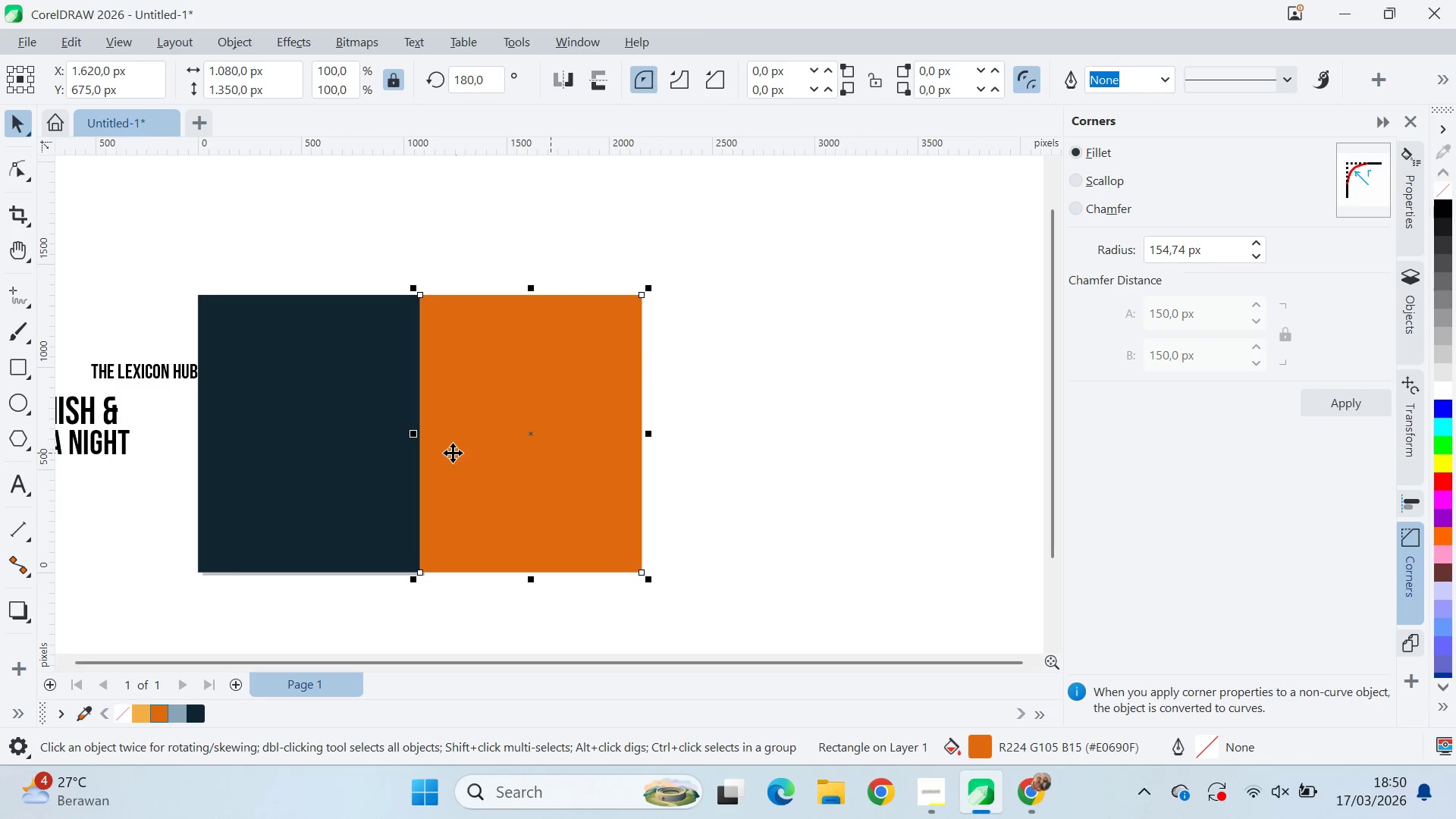 
left_click_drag(start_coordinate=[748, 471], to_coordinate=[334, 495])
 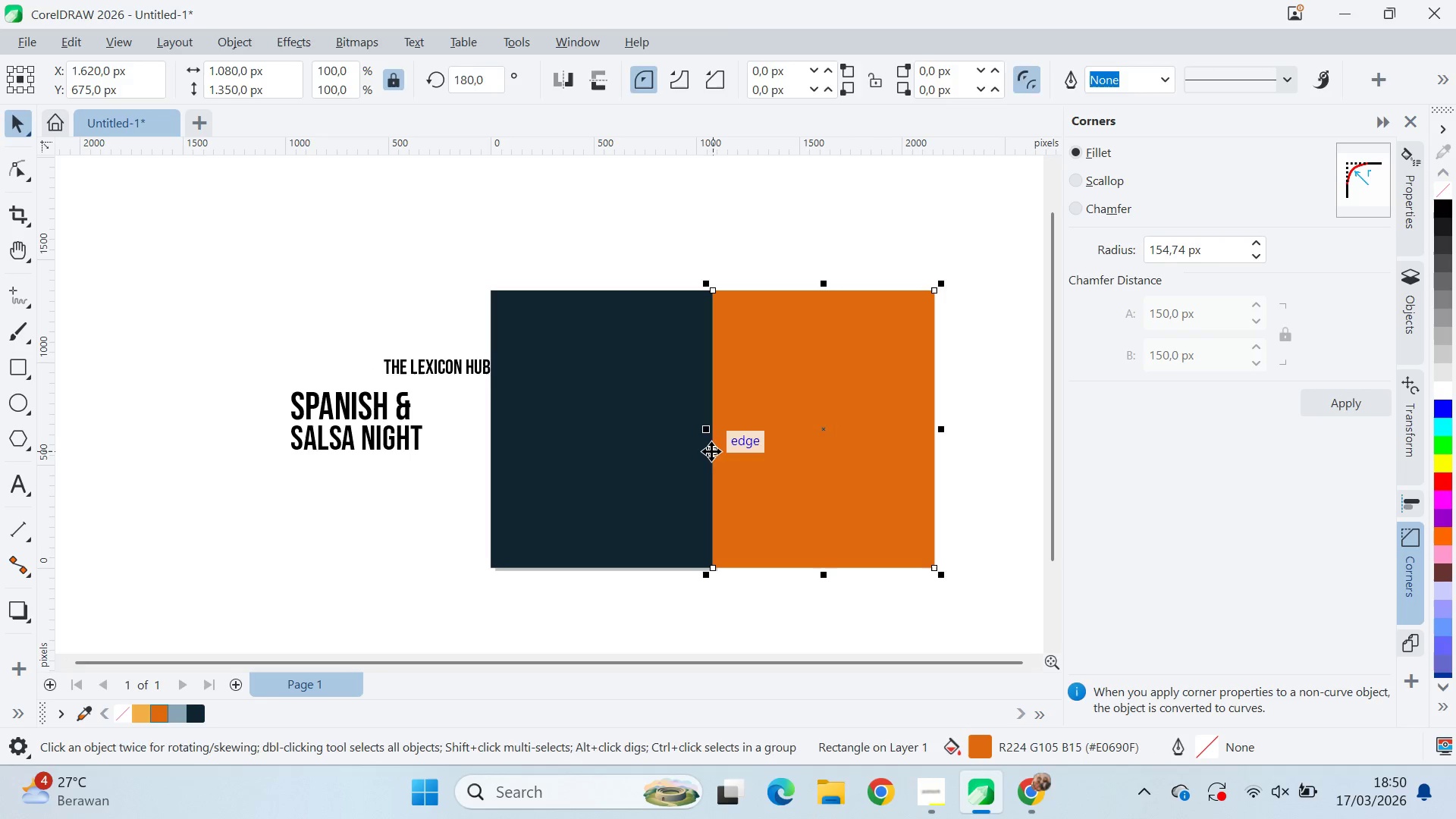 
left_click_drag(start_coordinate=[711, 451], to_coordinate=[418, 456])
 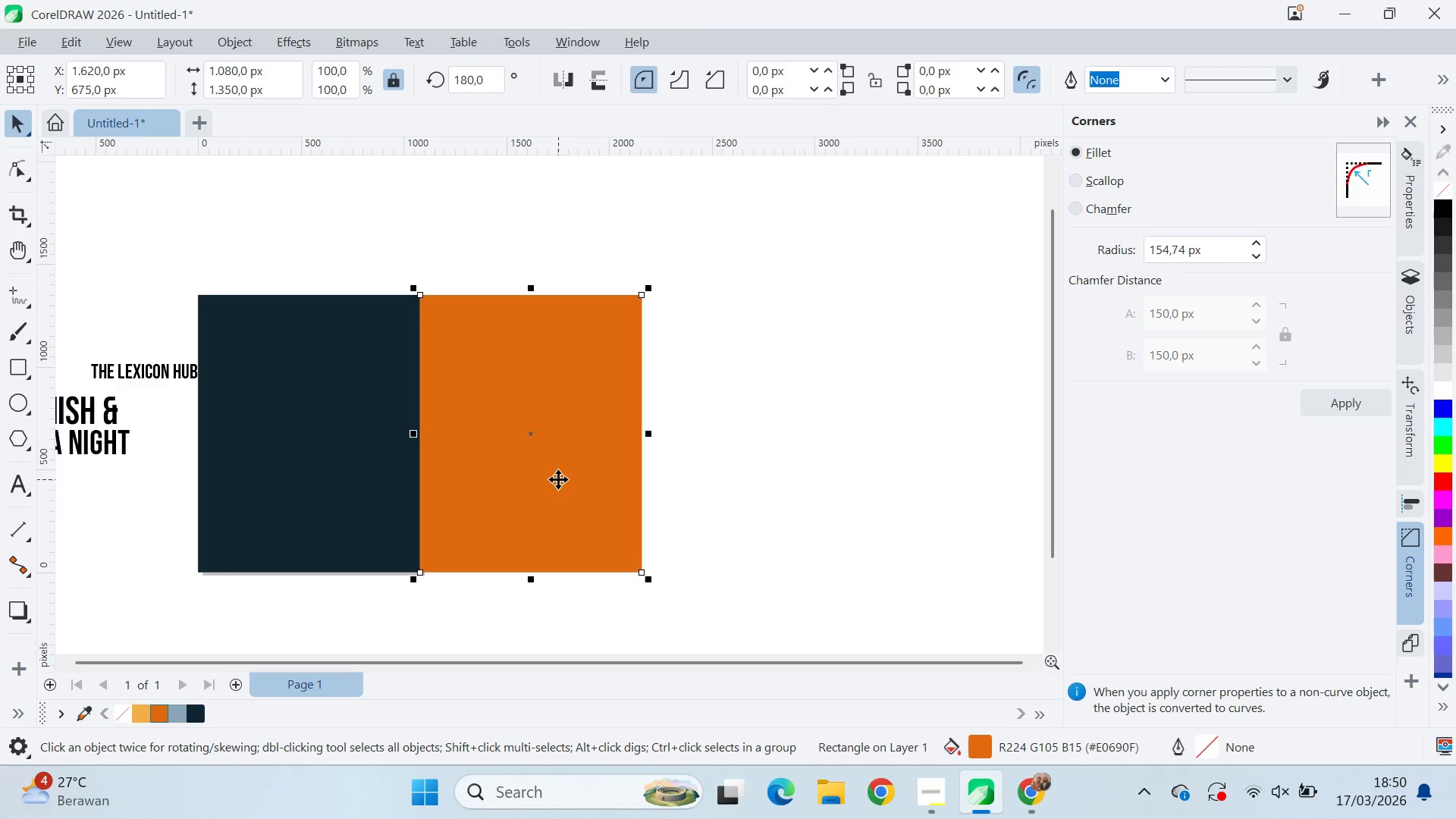 
hold_key(key=ControlLeft, duration=1.52)
left_click_drag(start_coordinate=[413, 437], to_coordinate=[770, 439])
 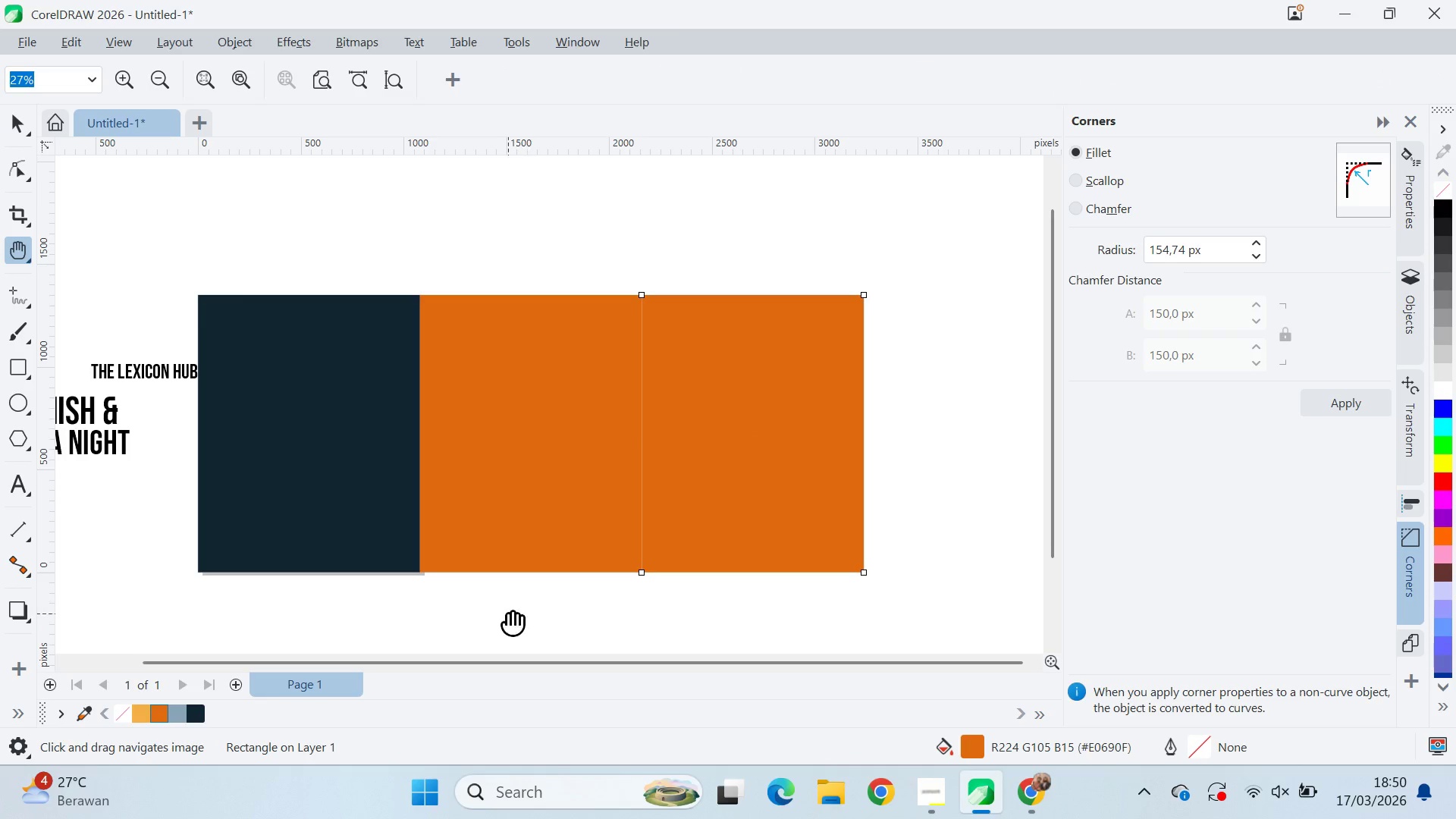 
right_click([770, 439])
 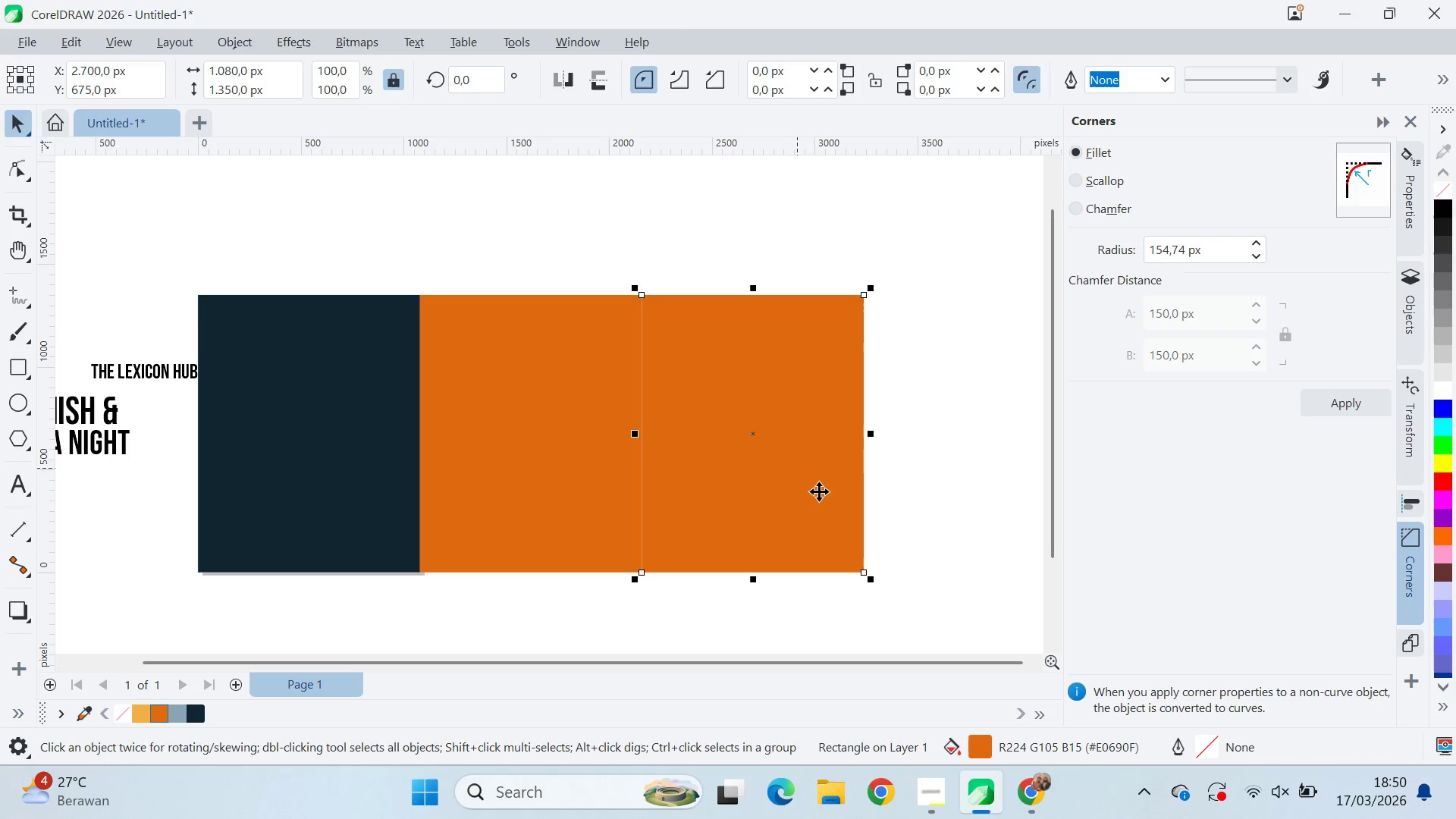 
left_click([770, 439])
 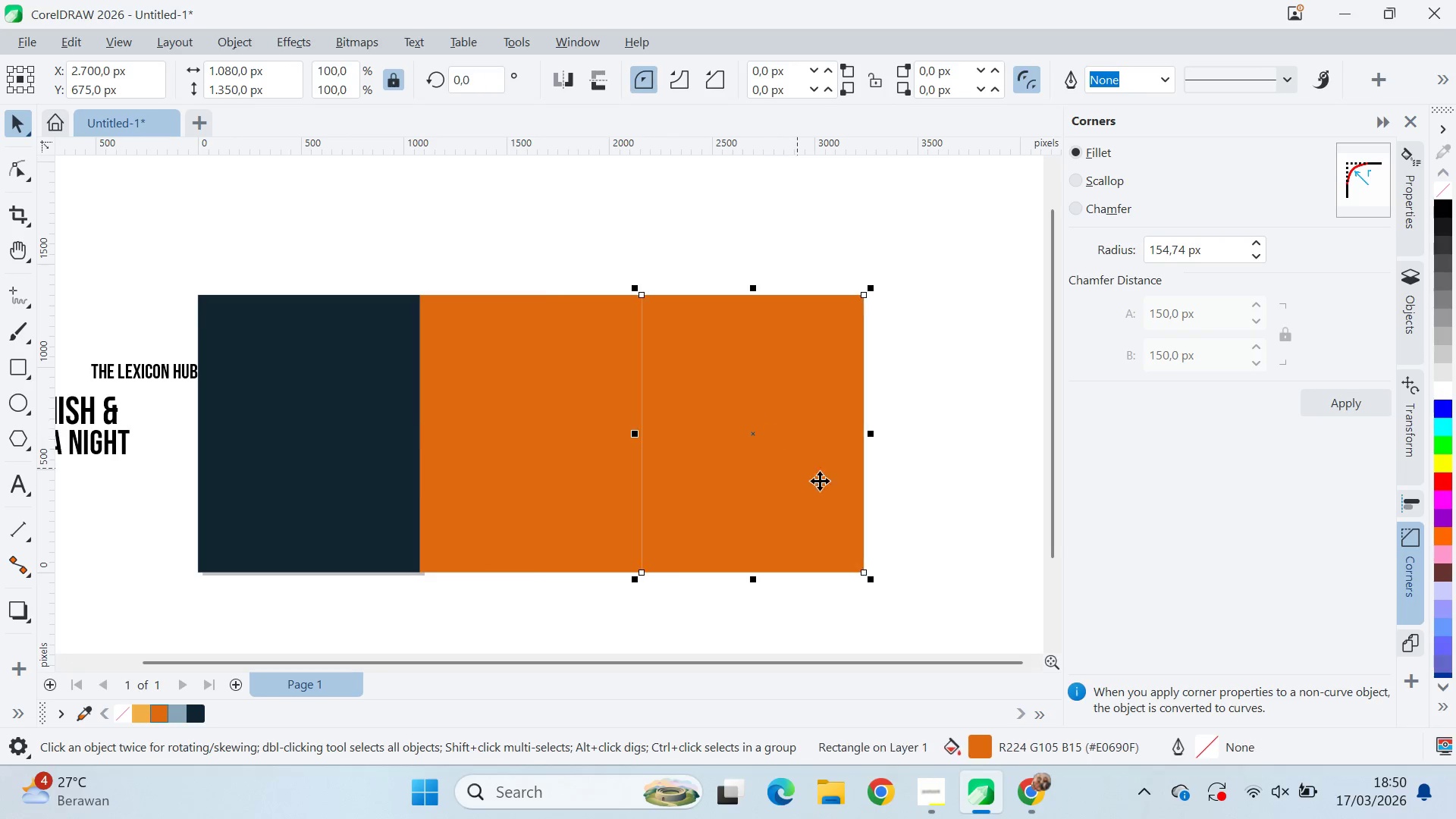 
type(qv)
 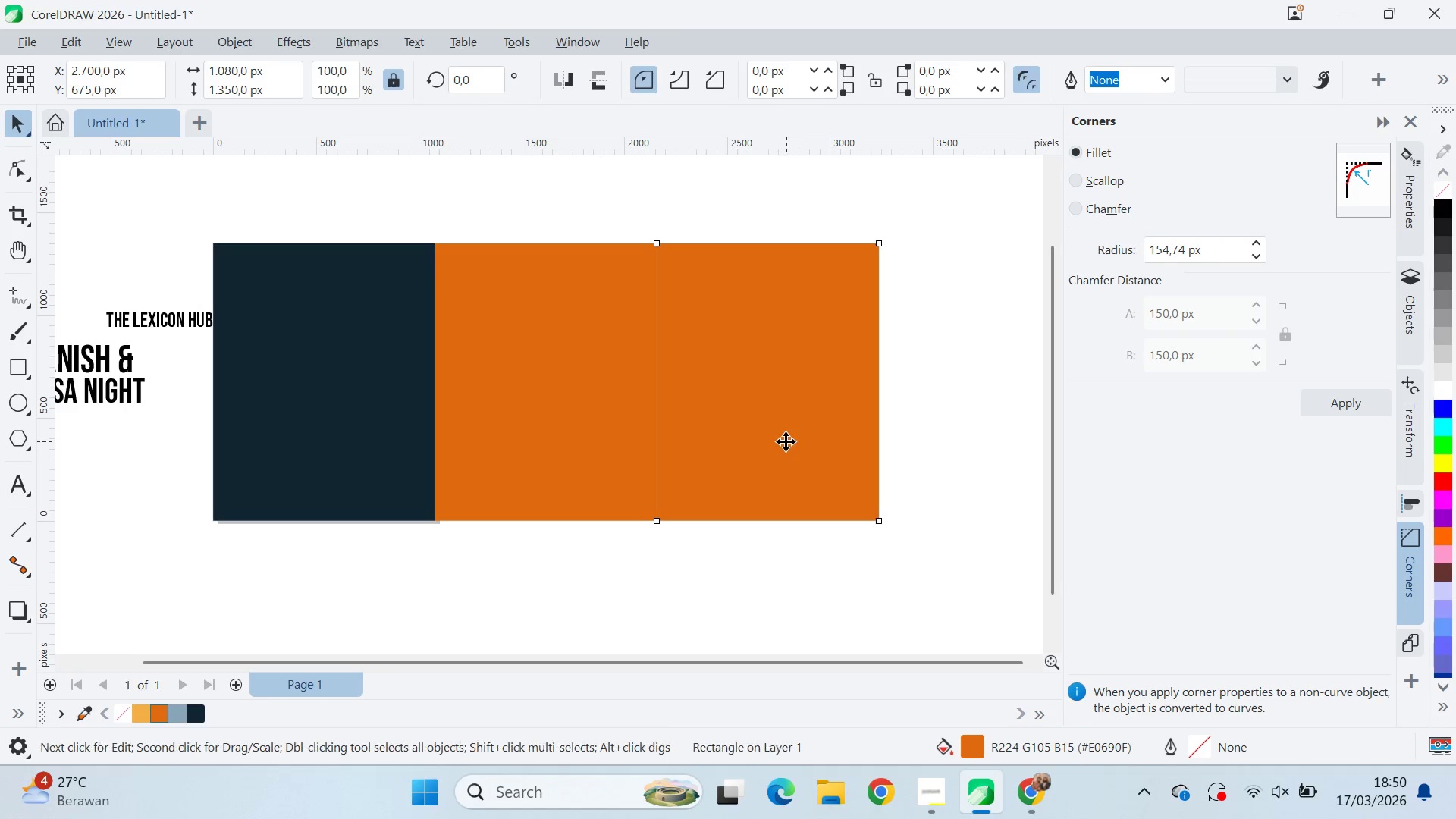 
left_click_drag(start_coordinate=[758, 517], to_coordinate=[773, 463])
 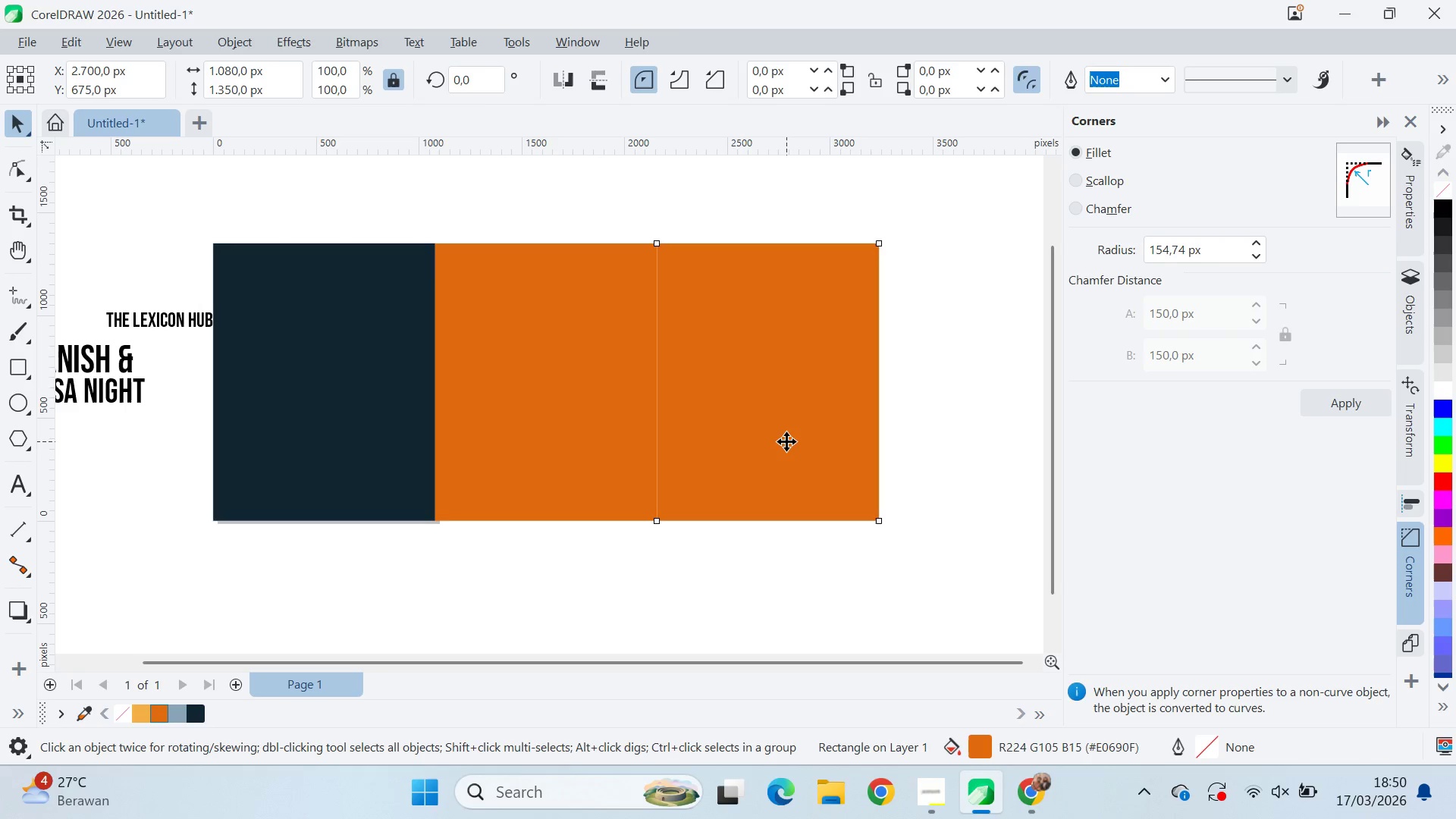 
left_click([786, 441])
 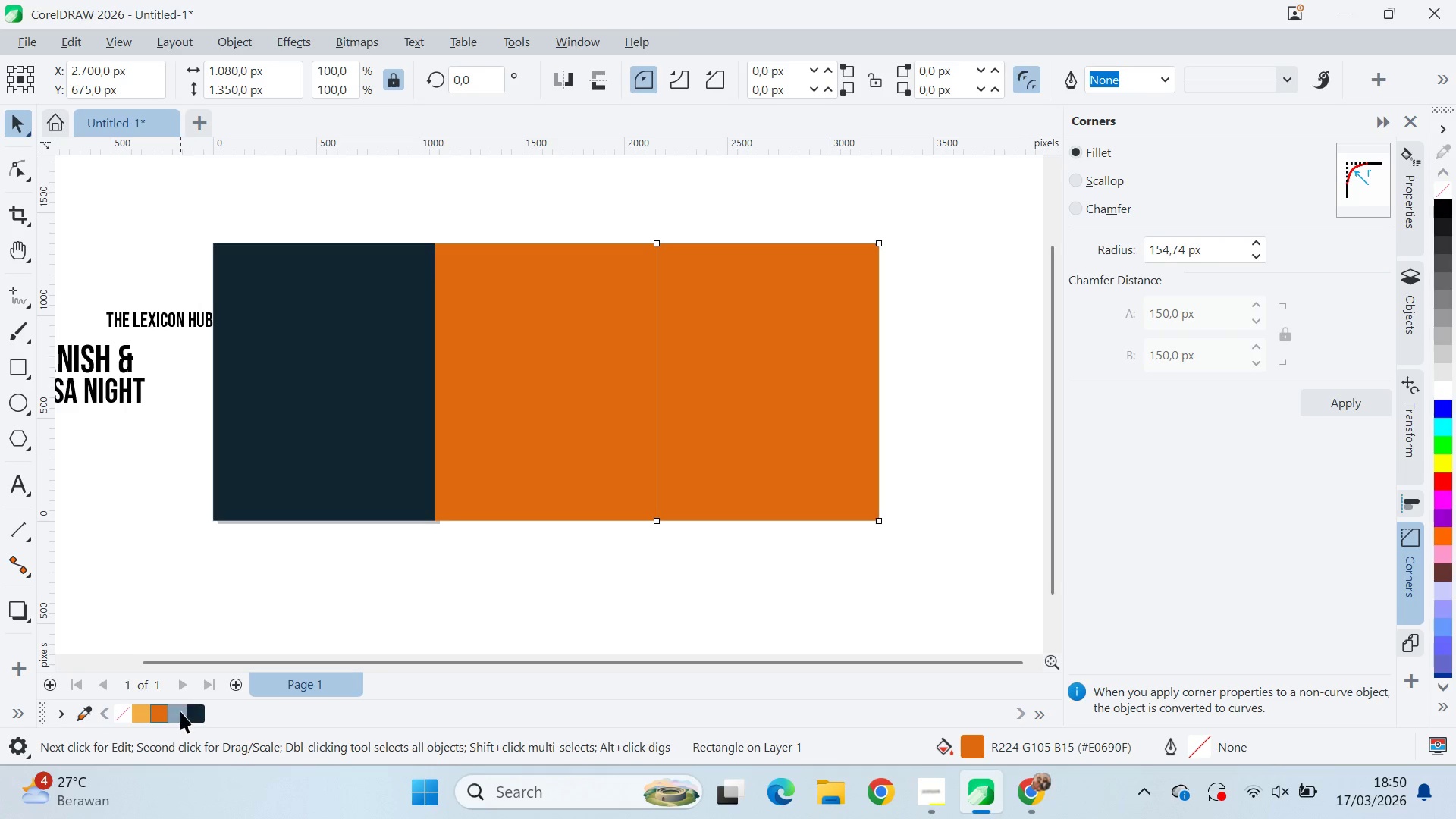 
left_click([199, 717])
 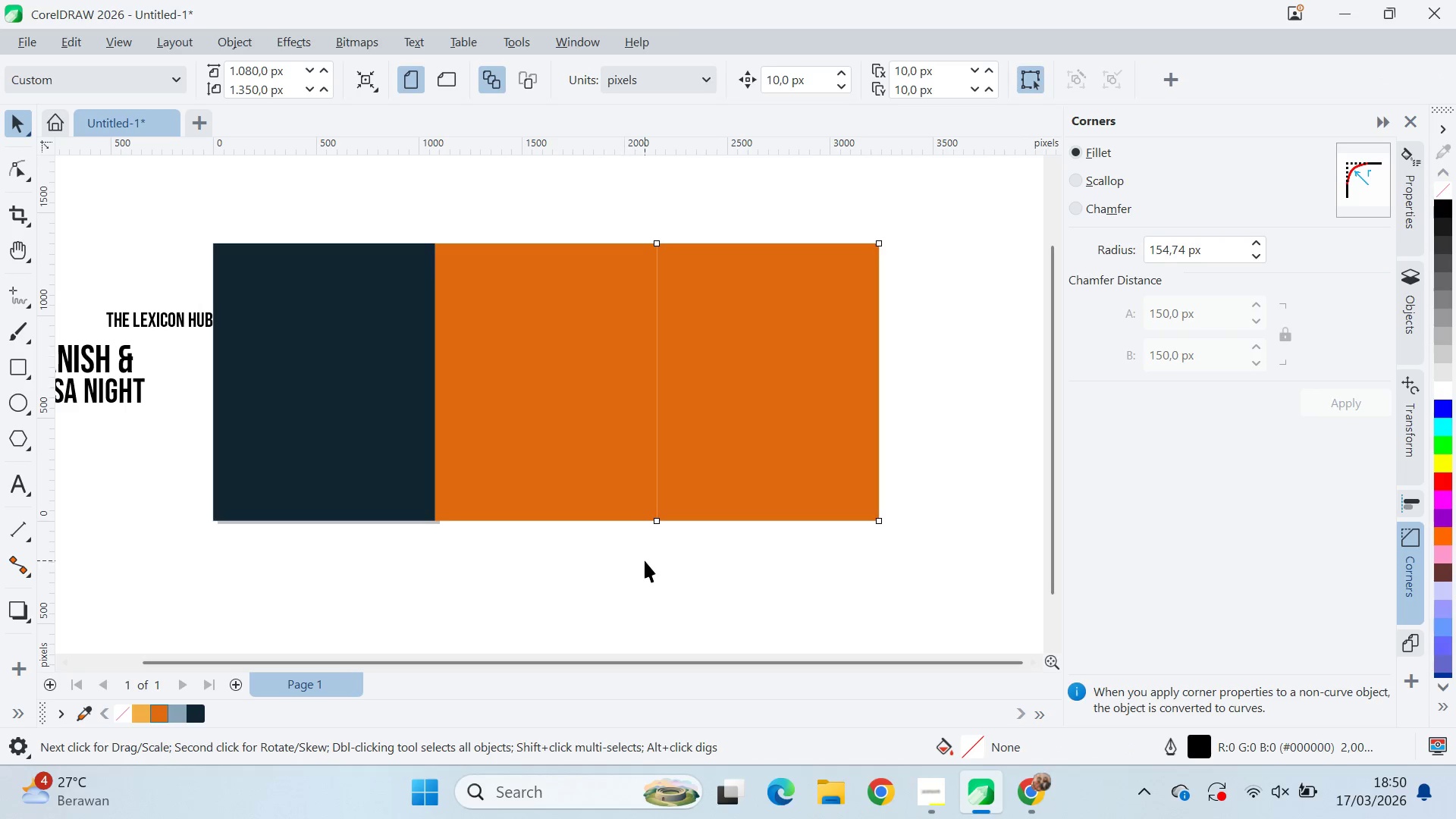 
type(qv)
 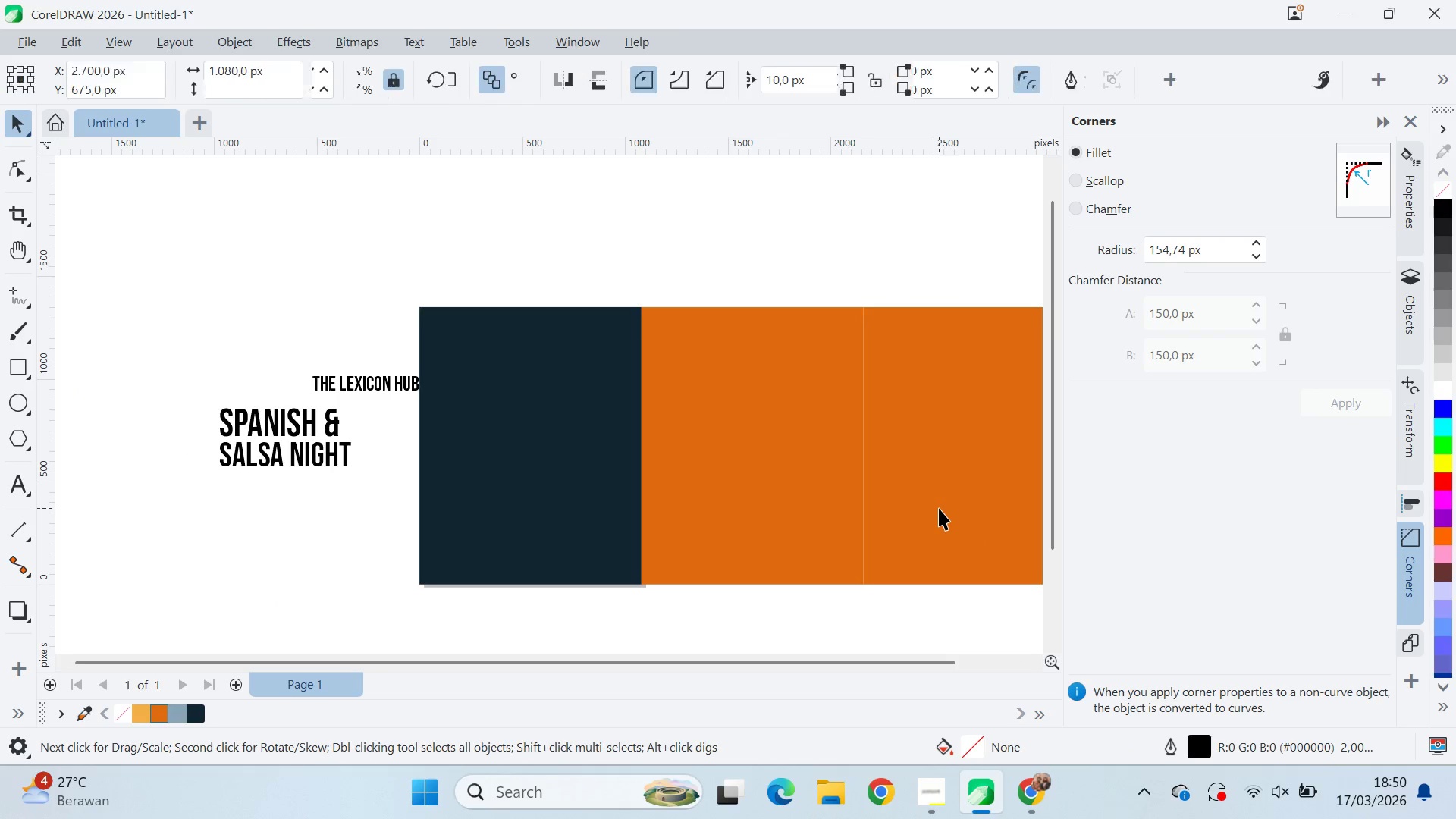 
left_click_drag(start_coordinate=[613, 579], to_coordinate=[979, 529])
 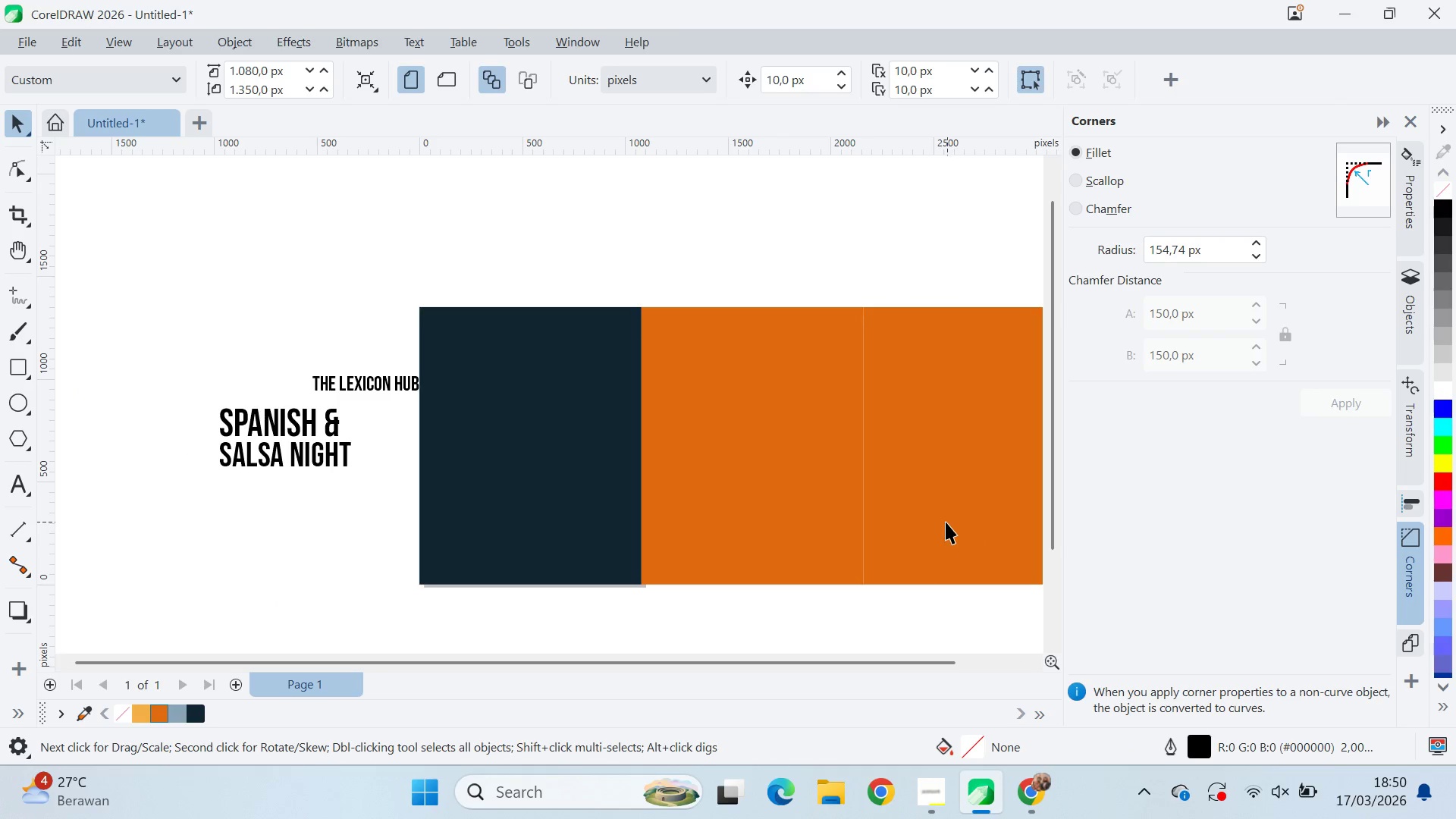 
left_click([939, 508])
 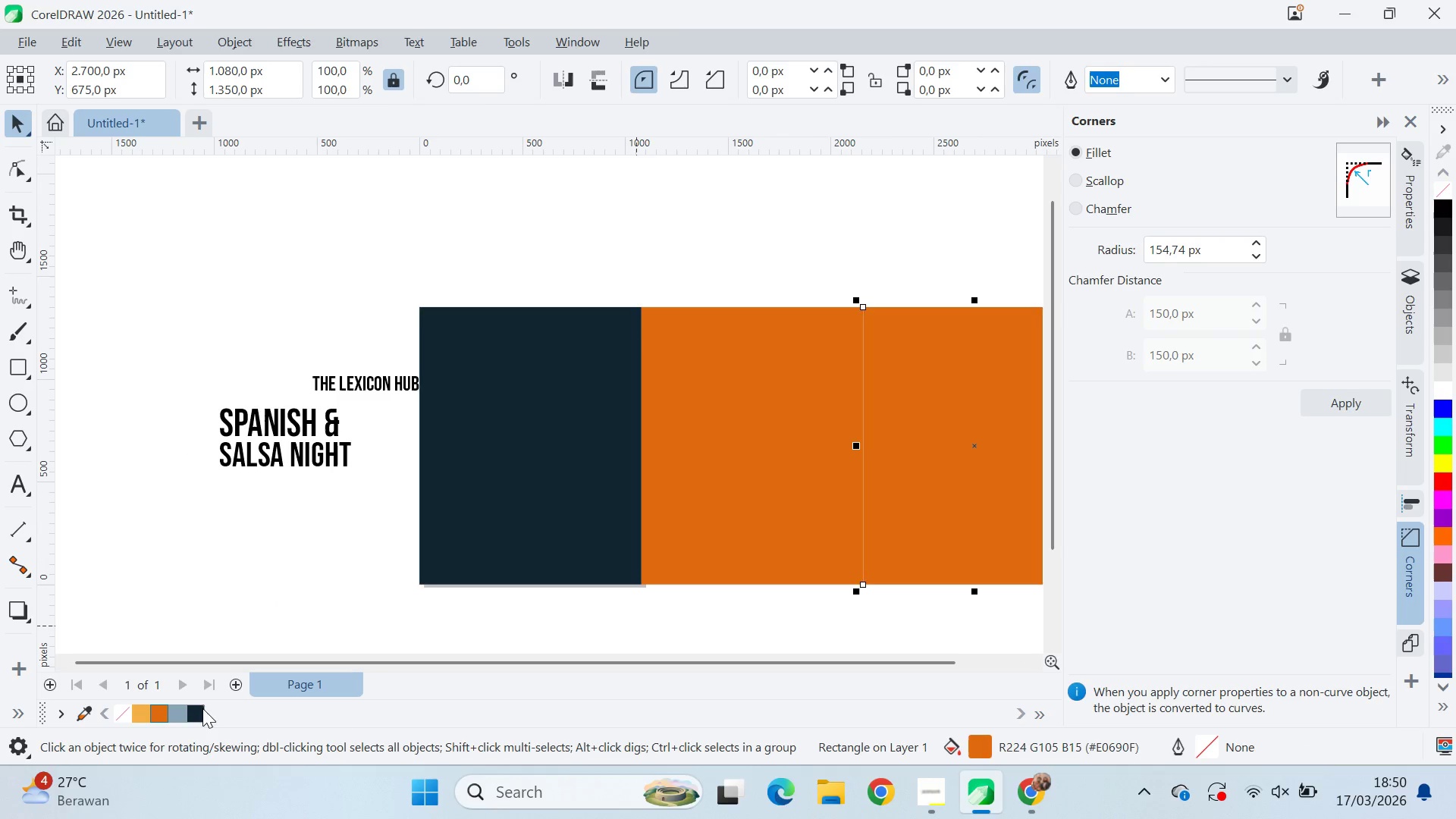 
left_click([514, 610])
 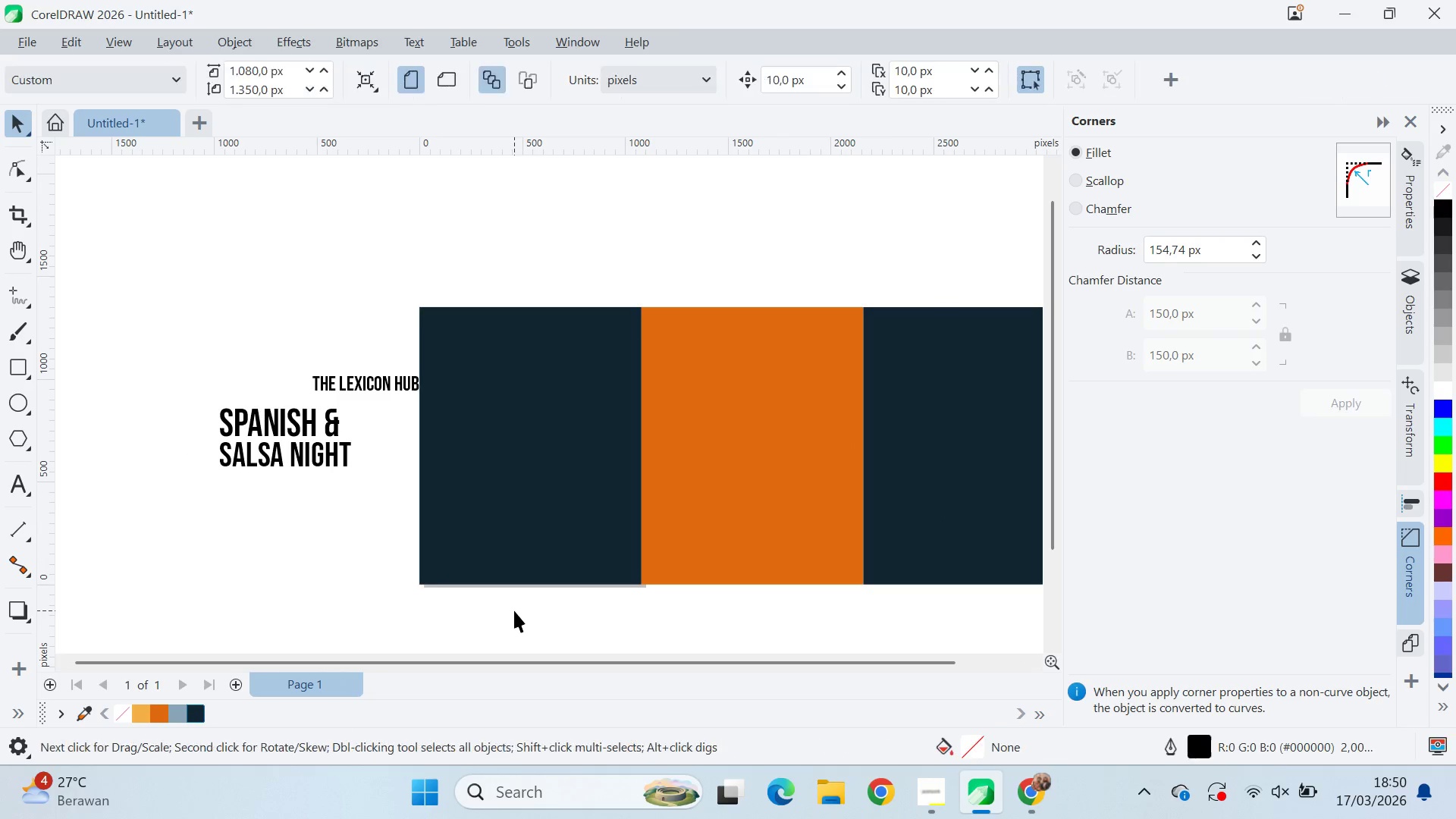 
type(qv)
 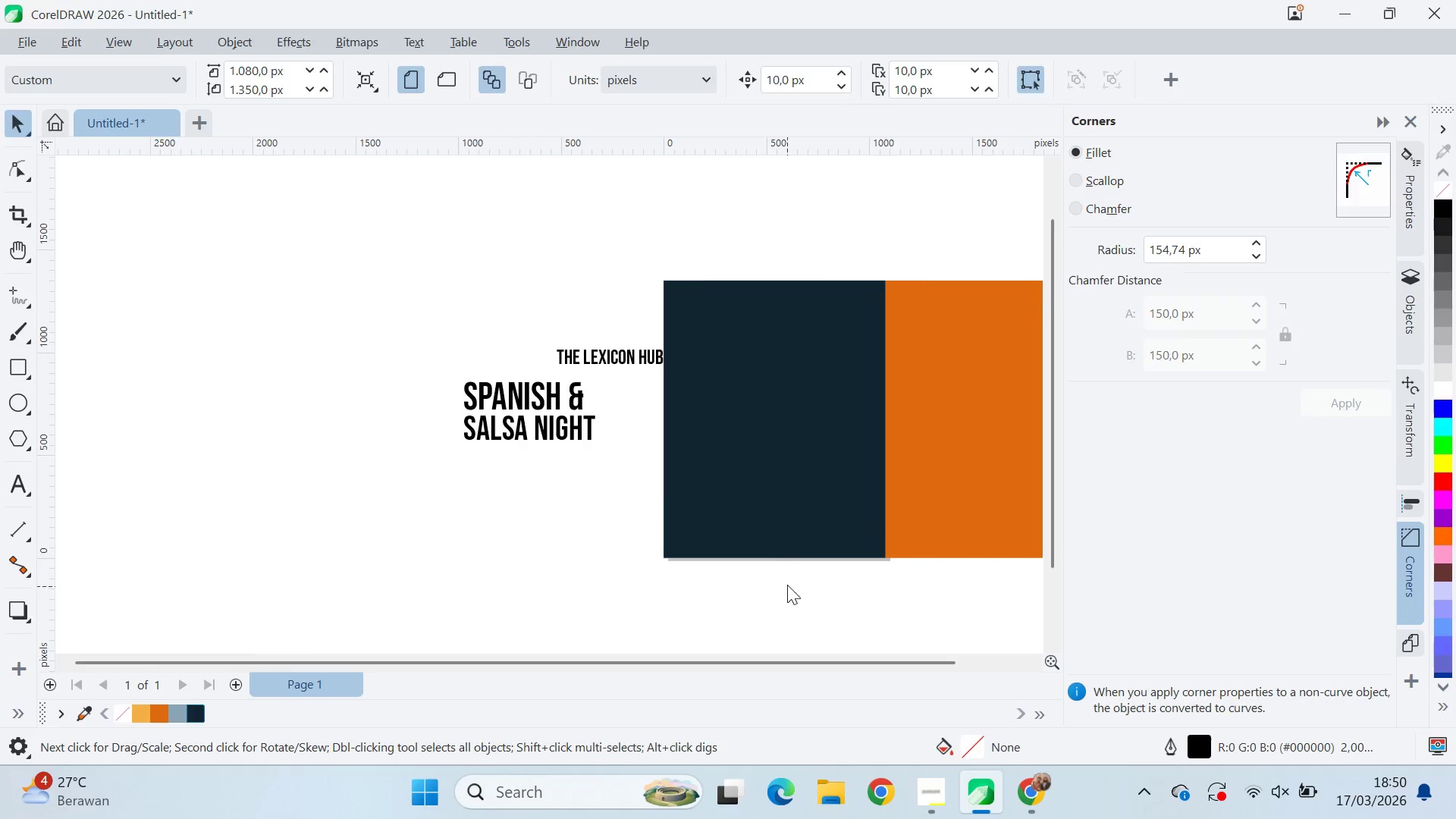 
left_click_drag(start_coordinate=[560, 587], to_coordinate=[804, 560])
 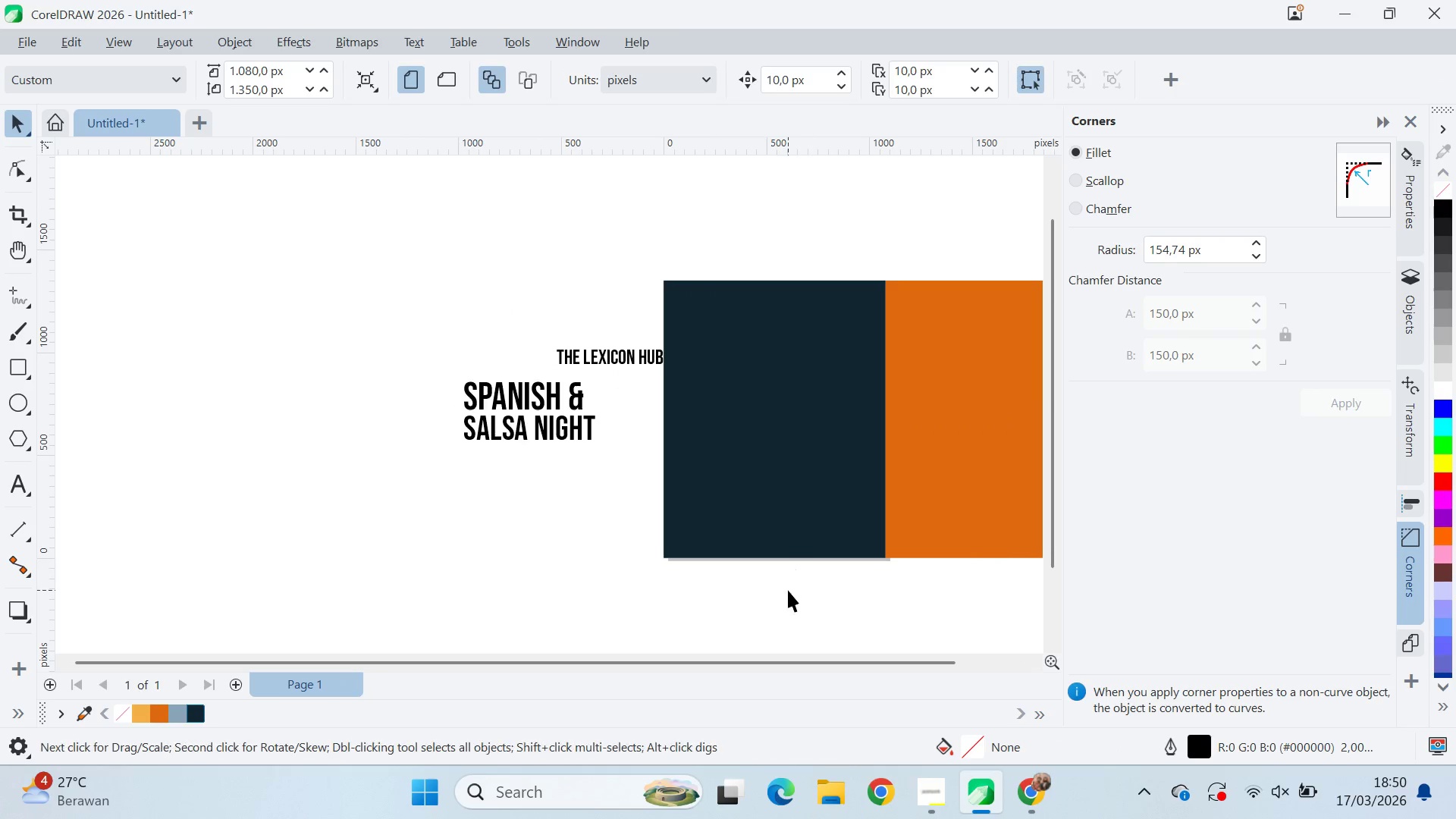 
key(Alt+AltLeft)
 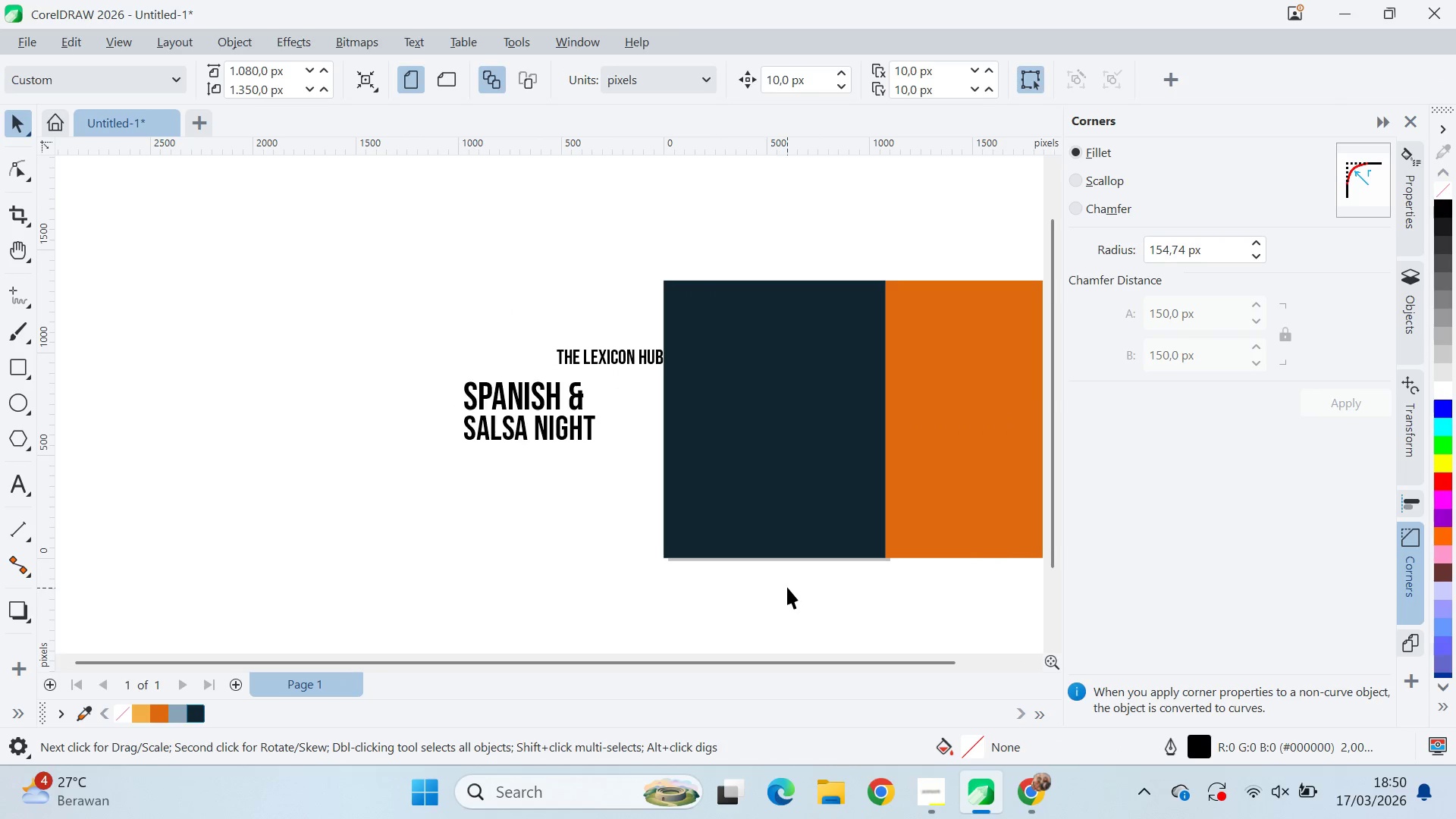 
key(Alt+Tab)
 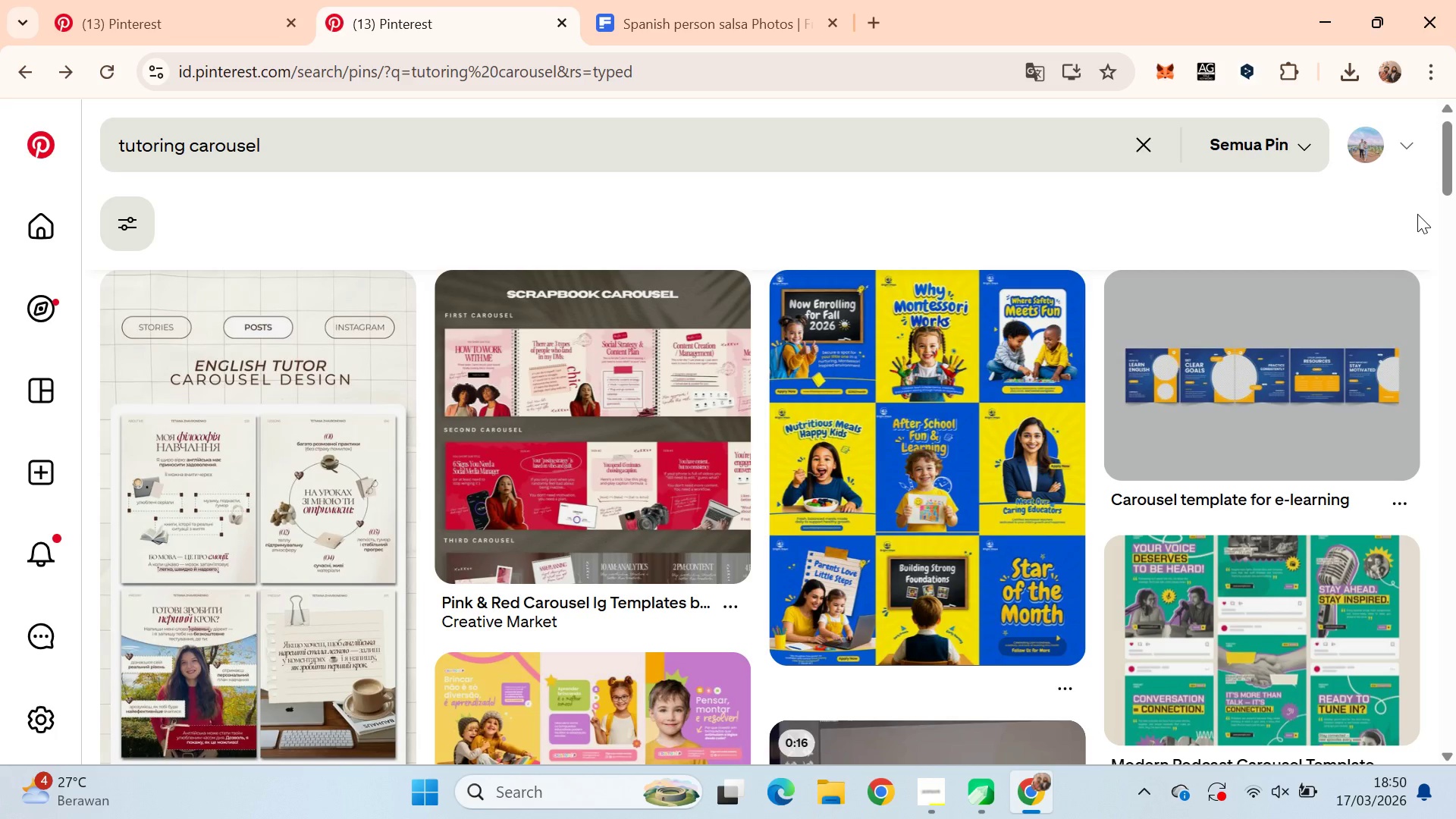 
key(Alt+Tab)
 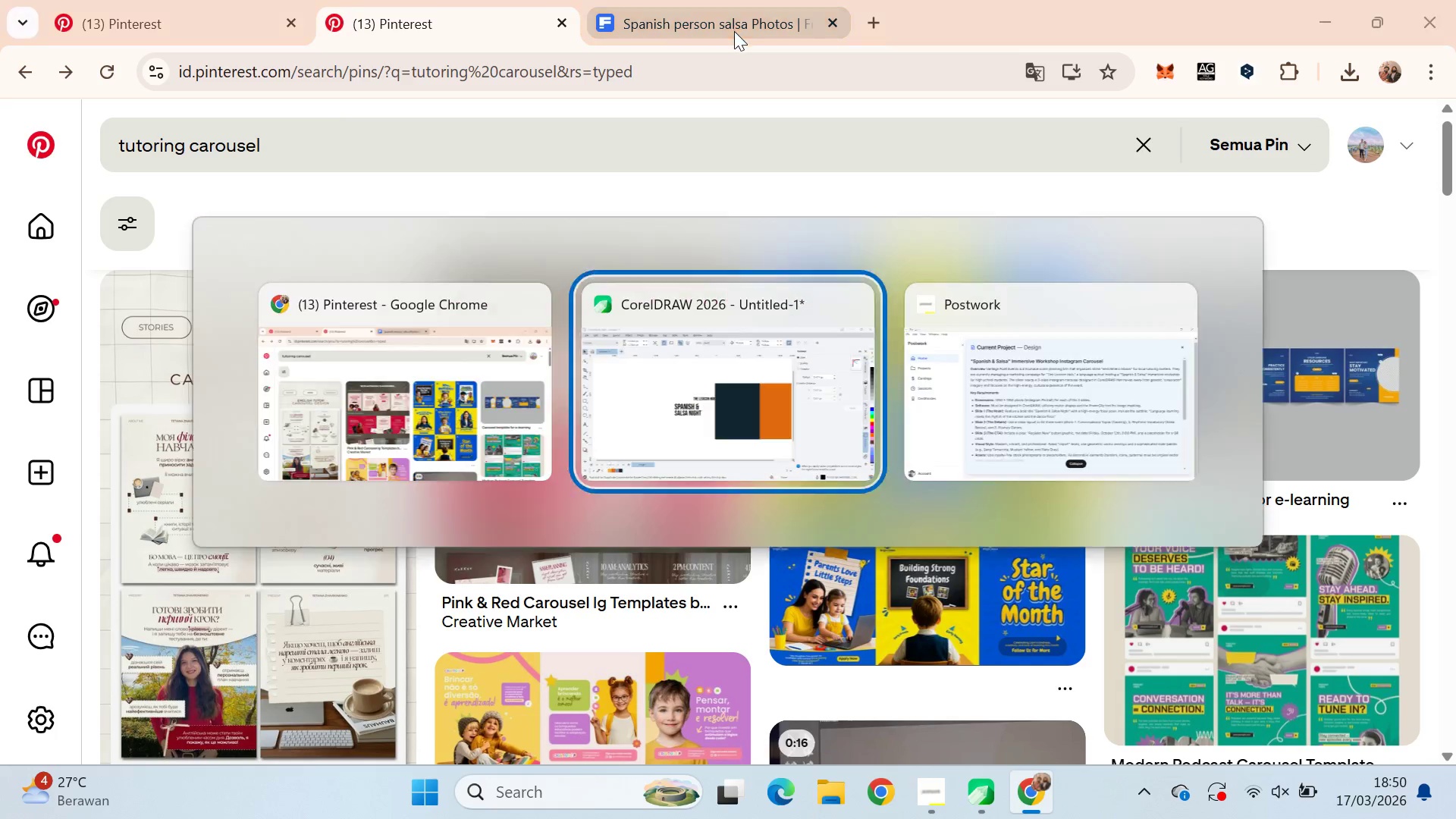 
key(Alt+Tab)